 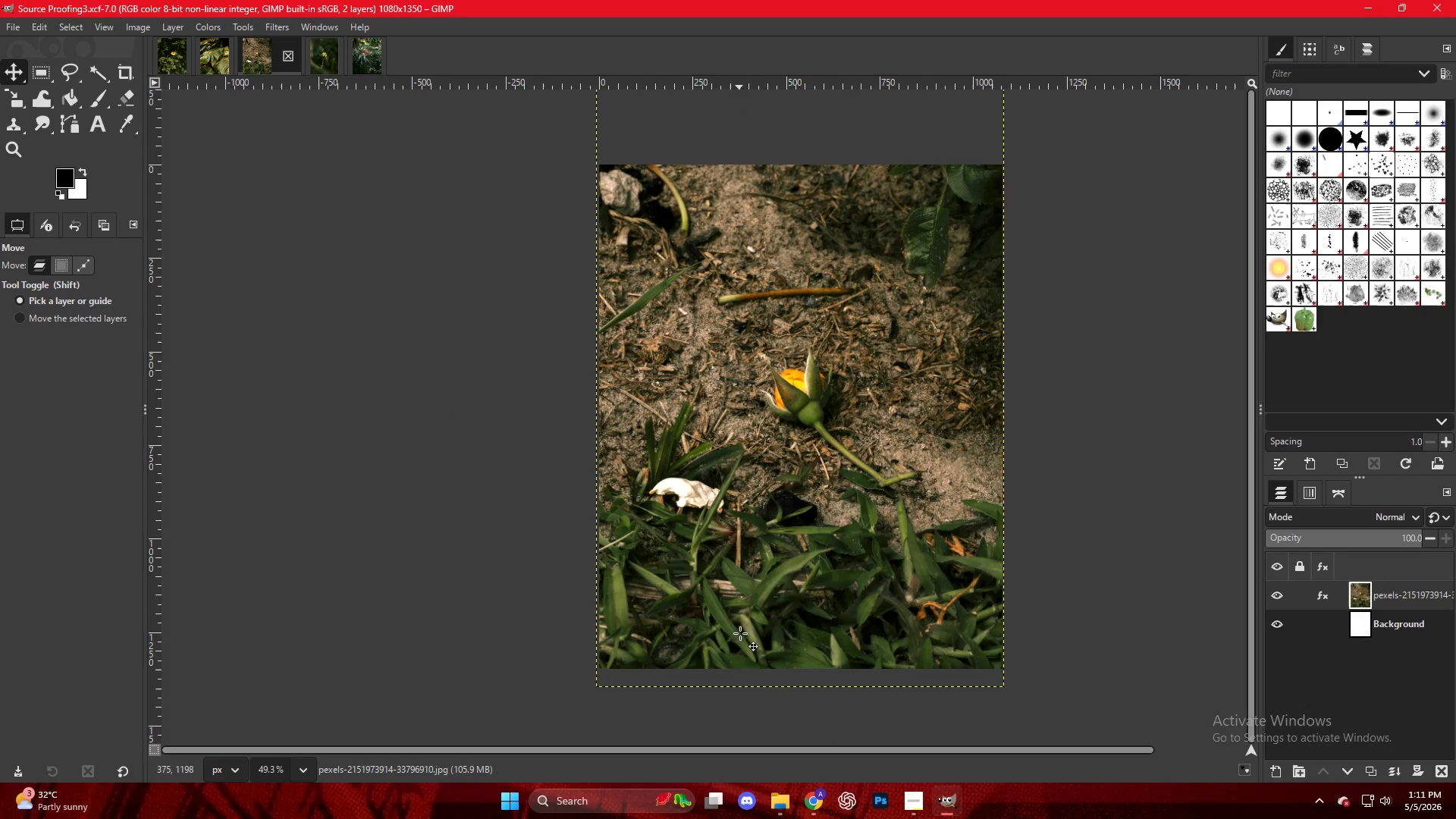 
left_click([943, 121])
 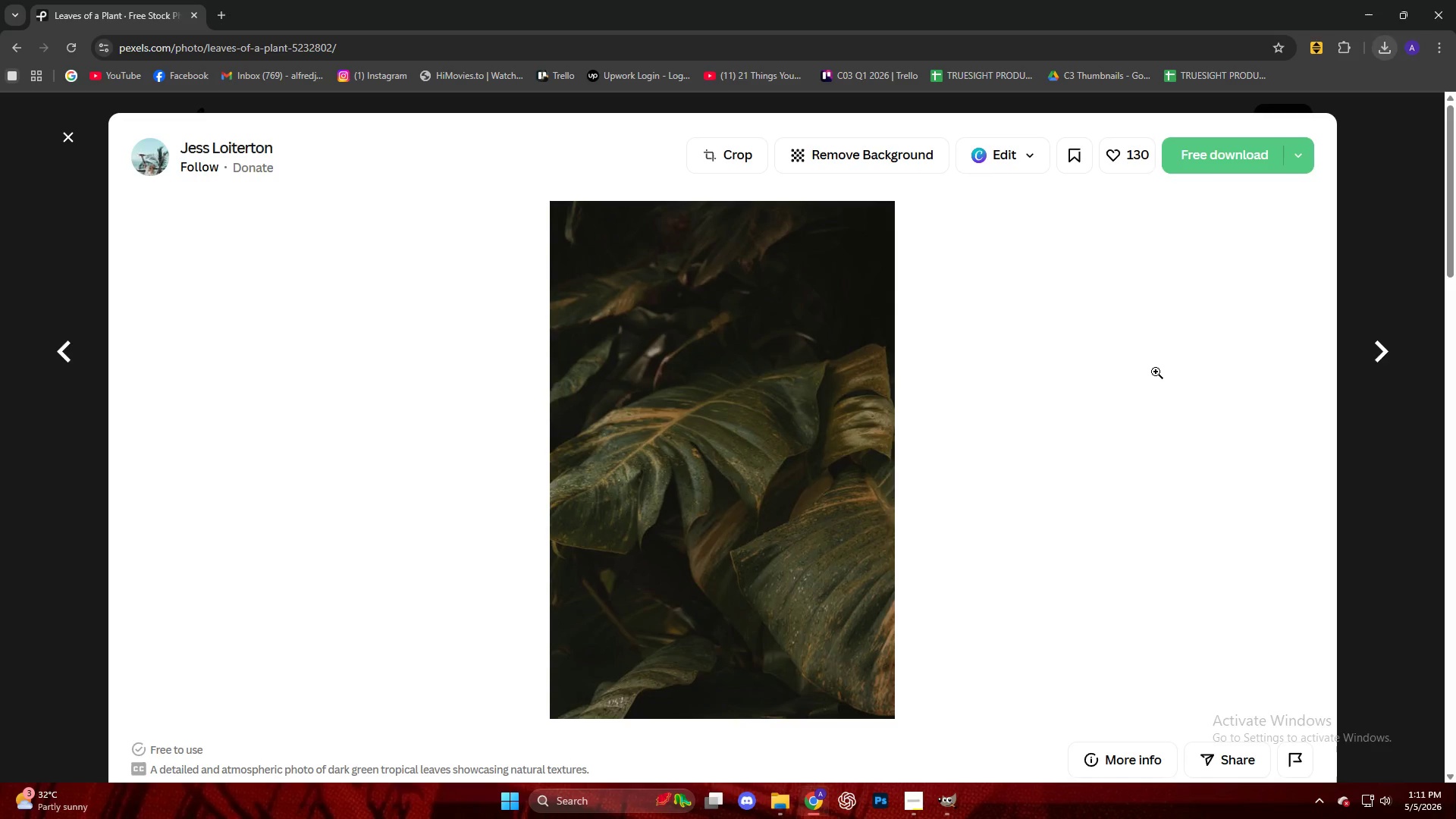 
scroll: coordinate [1138, 388], scroll_direction: down, amount: 16.0
 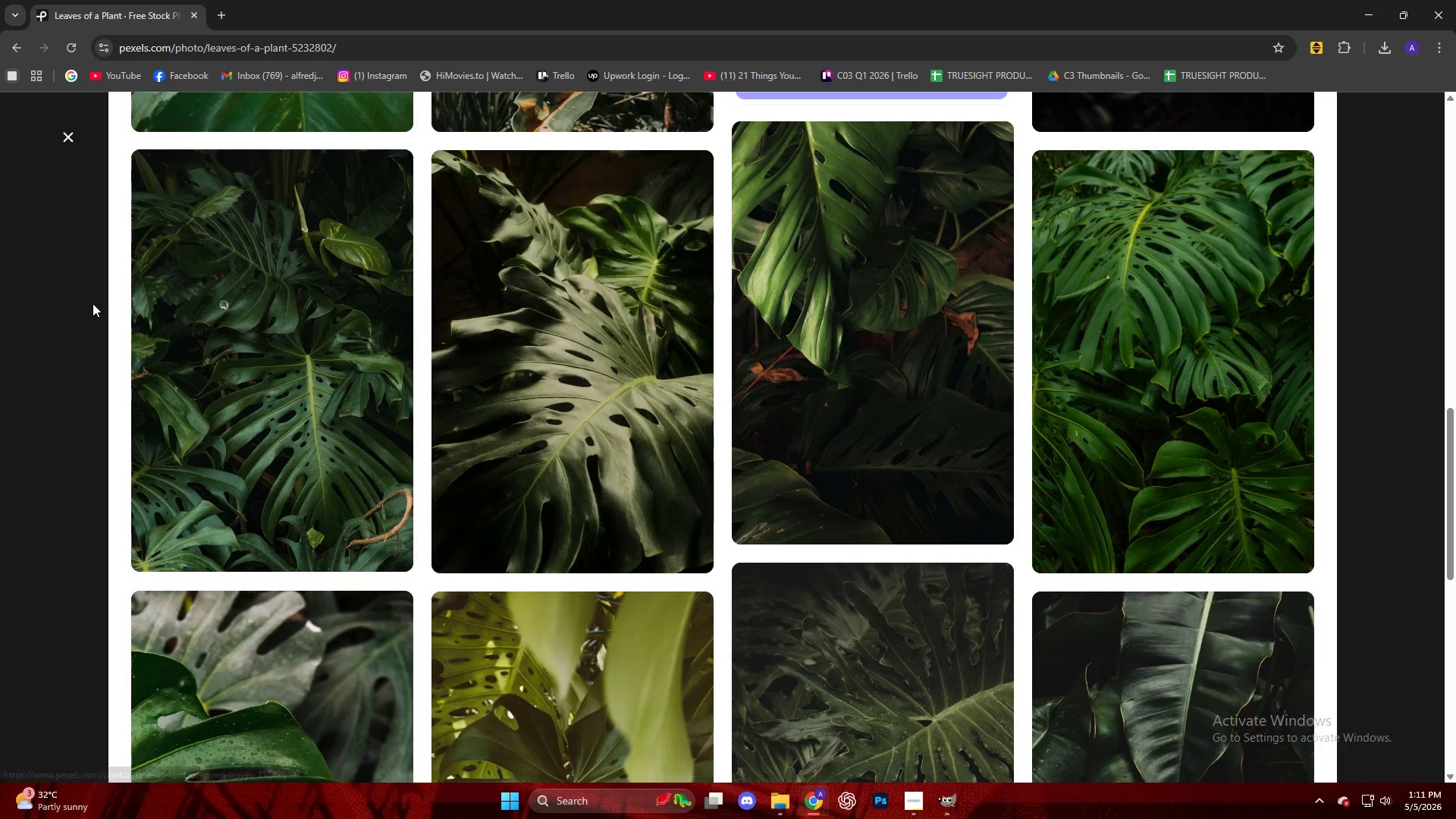 
left_click([827, 334])
 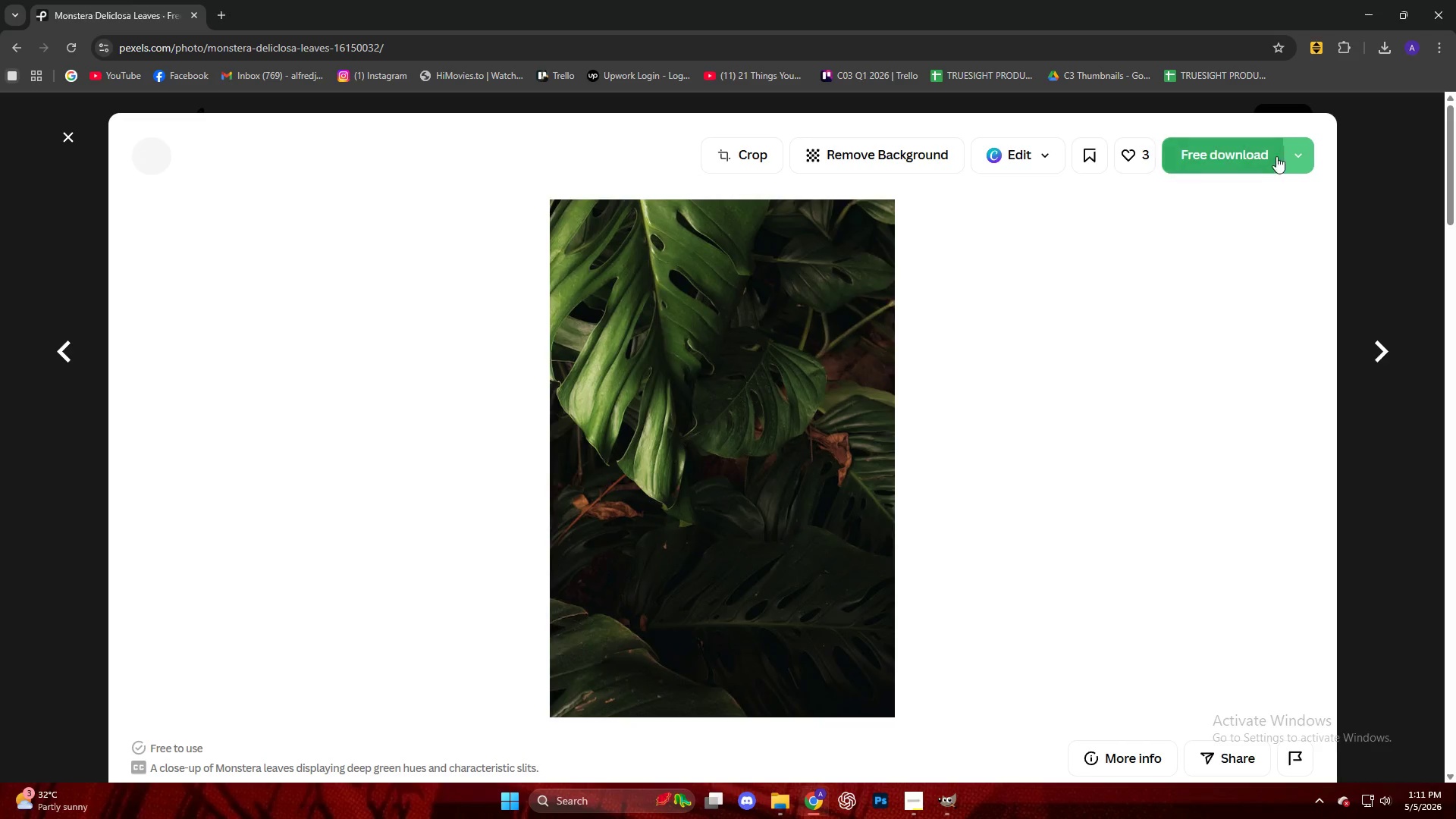 
left_click([1232, 149])
 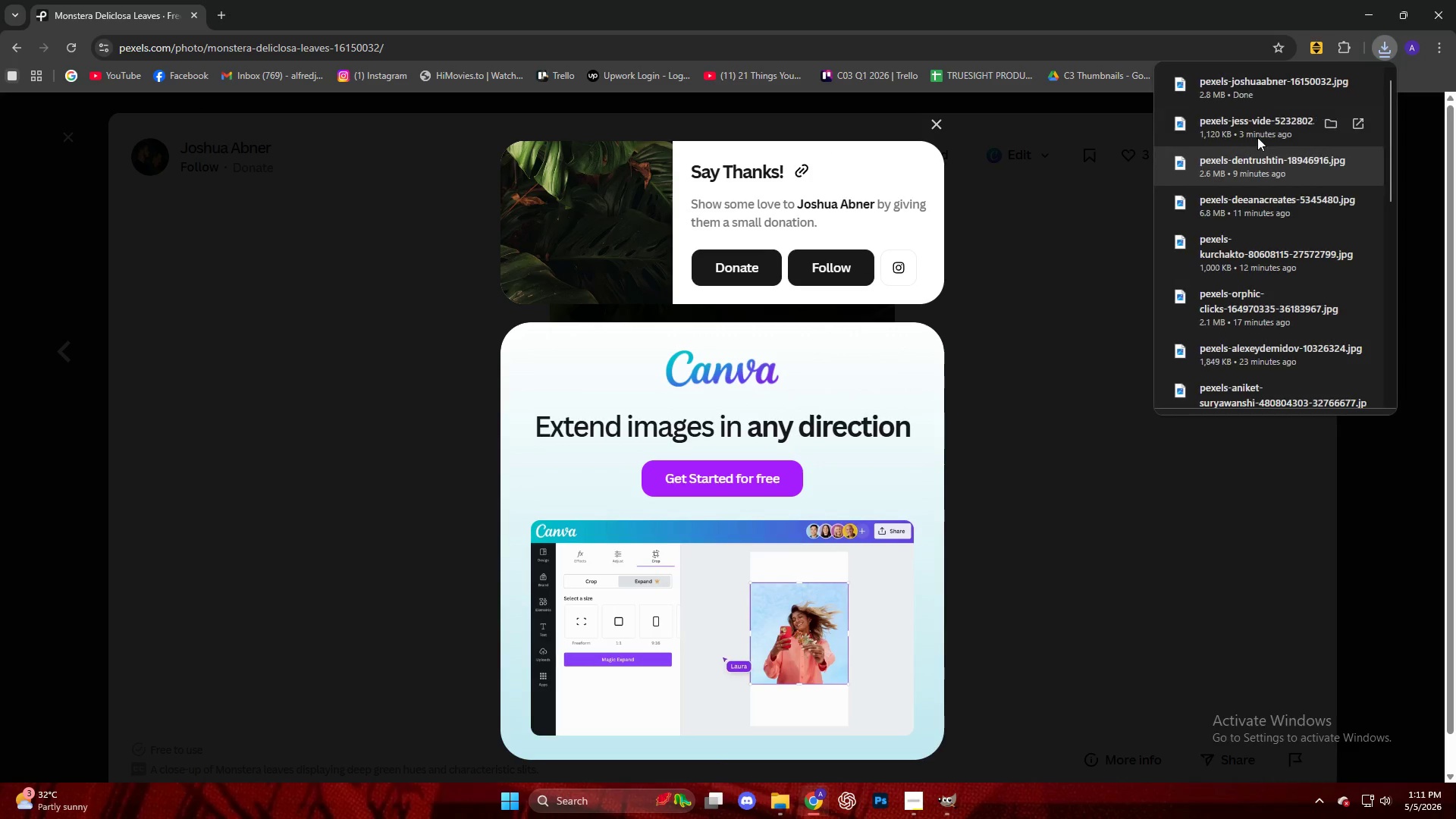 
left_click_drag(start_coordinate=[1264, 90], to_coordinate=[928, 449])
 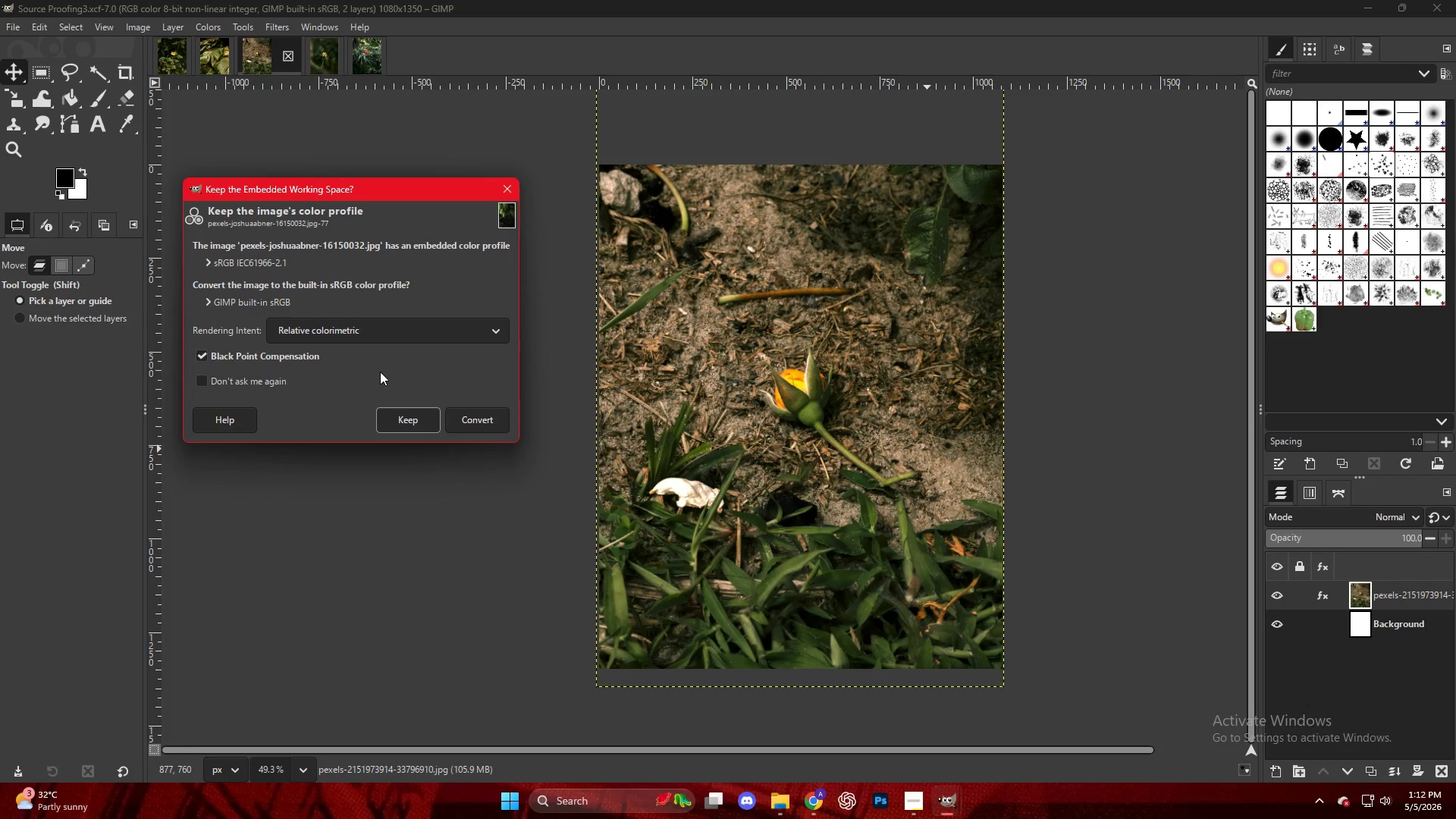 
wait(79.42)
 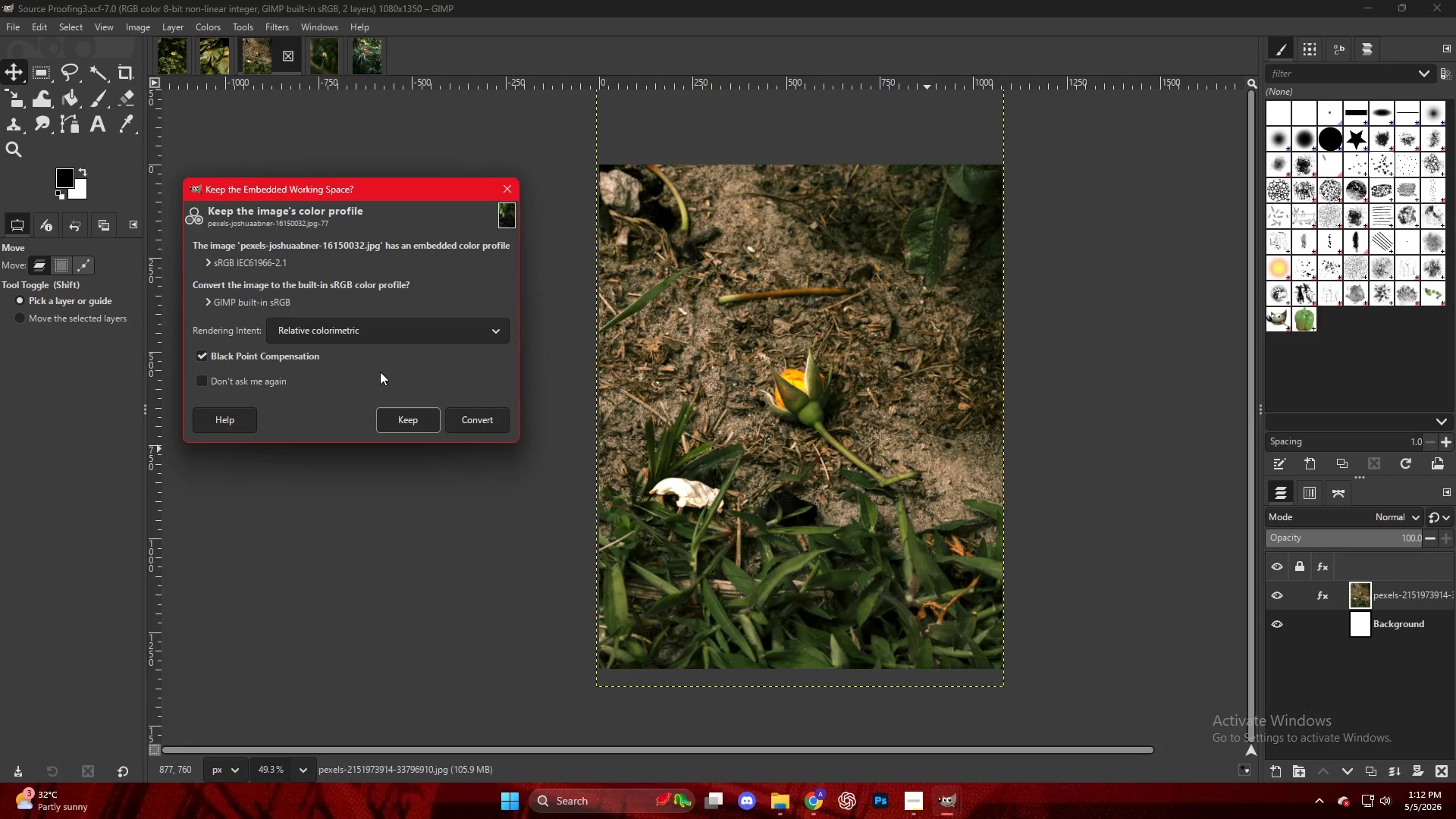 
left_click([422, 418])
 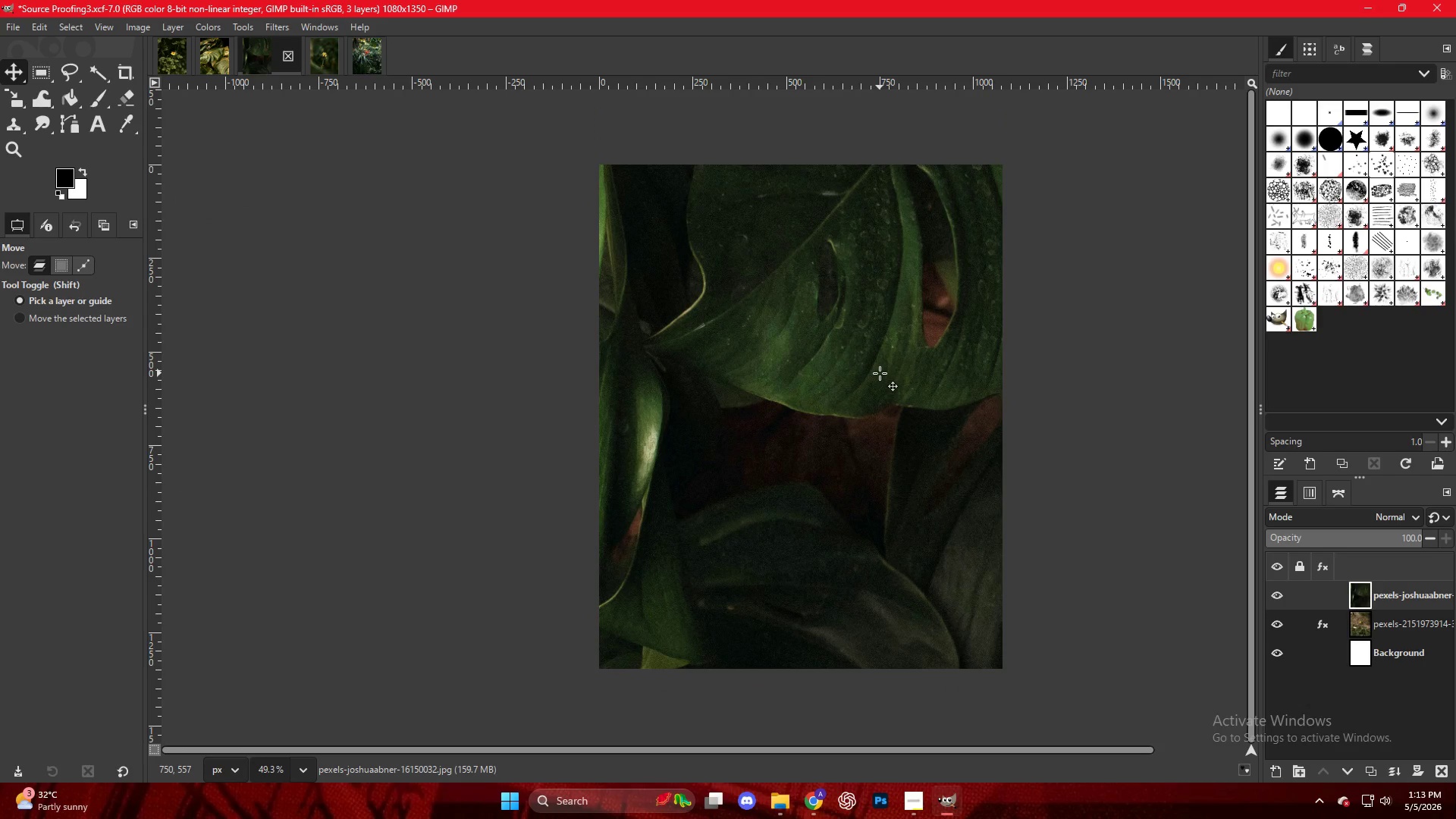 
key(Shift+S)
 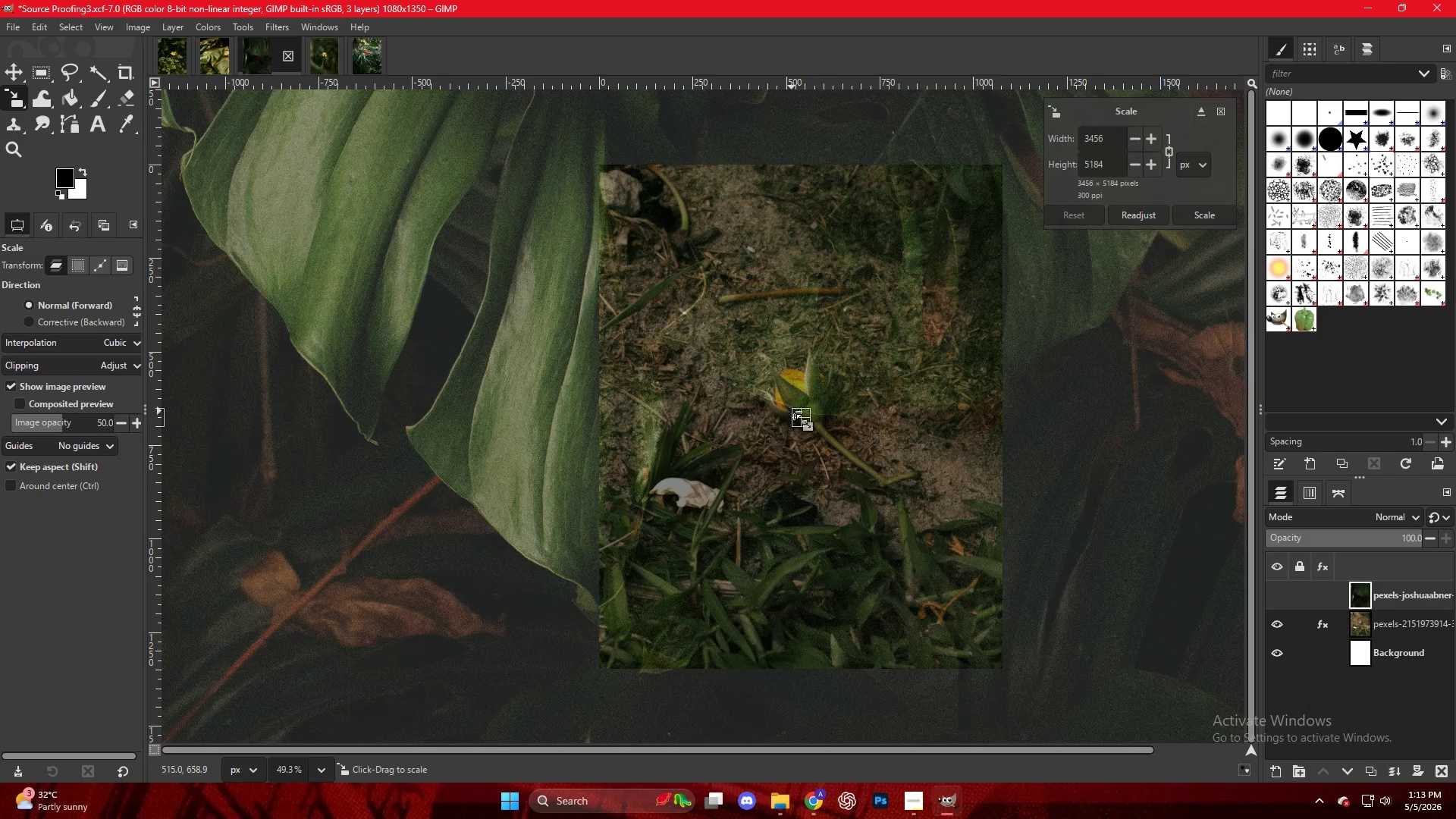 
hold_key(key=ControlLeft, duration=0.48)
scroll: coordinate [795, 413], scroll_direction: down, amount: 10.0
 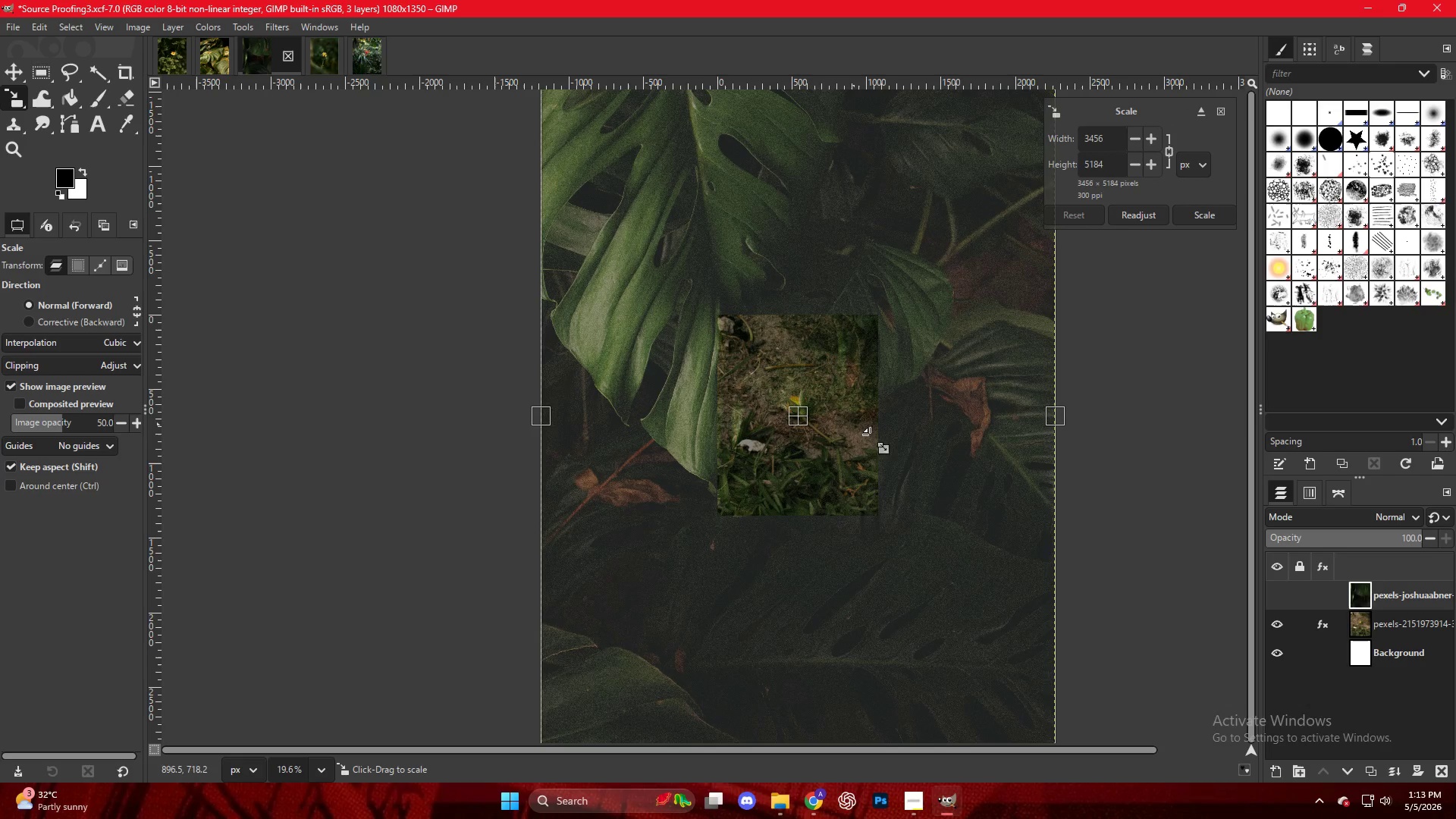 
hold_key(key=ControlLeft, duration=3.39)
left_click_drag(start_coordinate=[1054, 422], to_coordinate=[877, 425])
 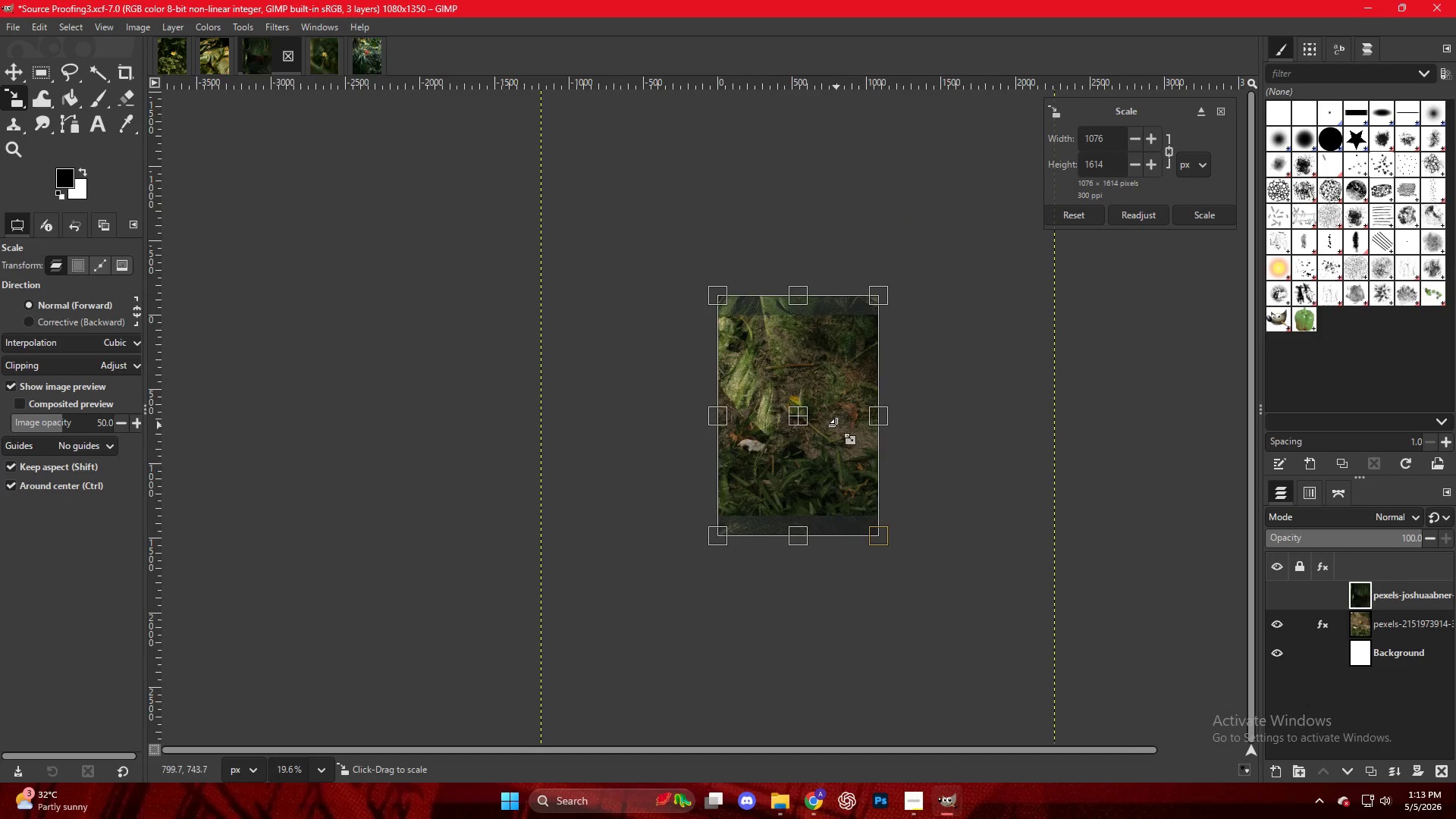 
hold_key(key=ControlLeft, duration=3.75)
left_click_drag(start_coordinate=[392, 519], to_coordinate=[334, 520])
 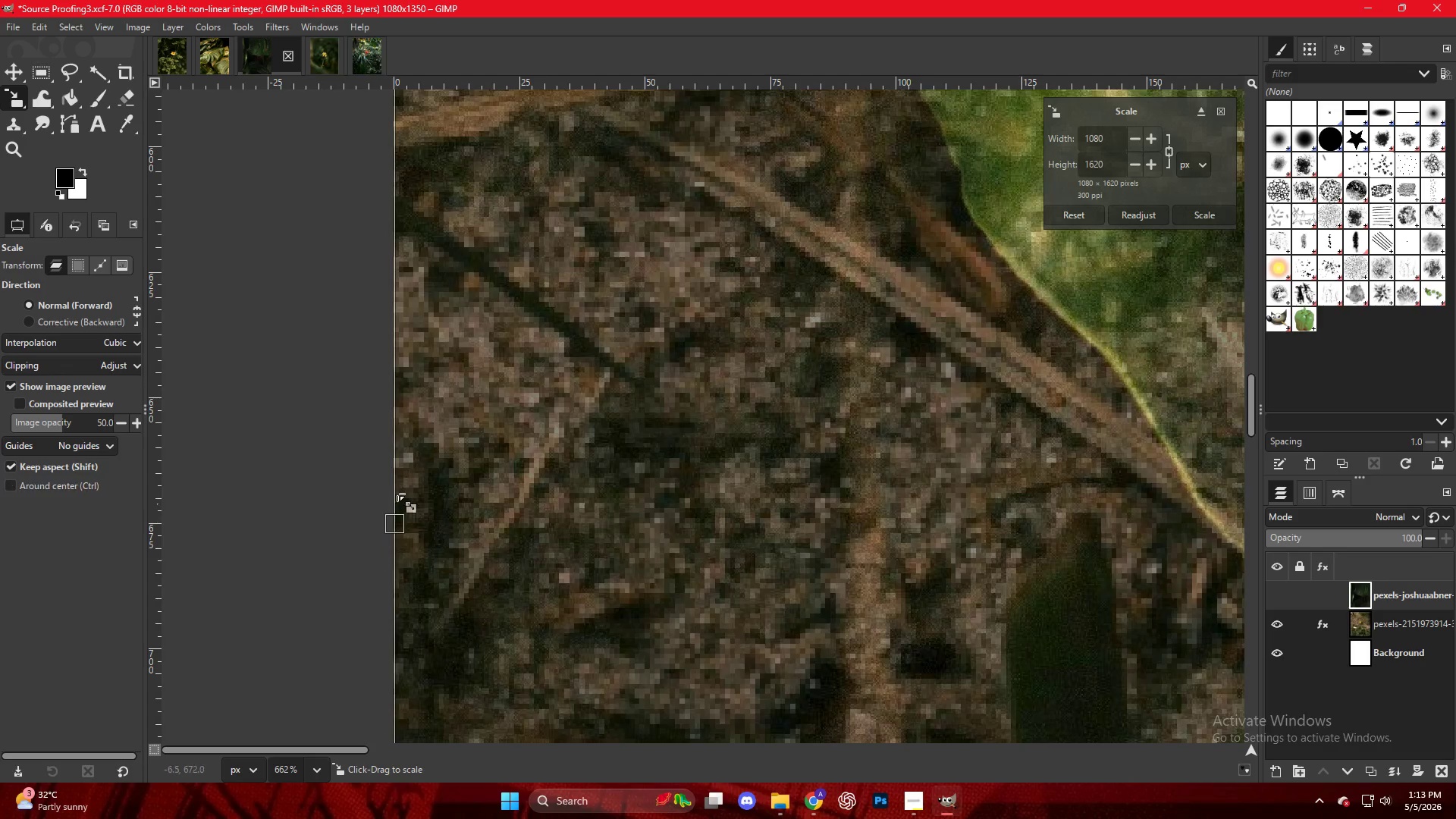 
scroll: coordinate [384, 523], scroll_direction: up, amount: 40.0
 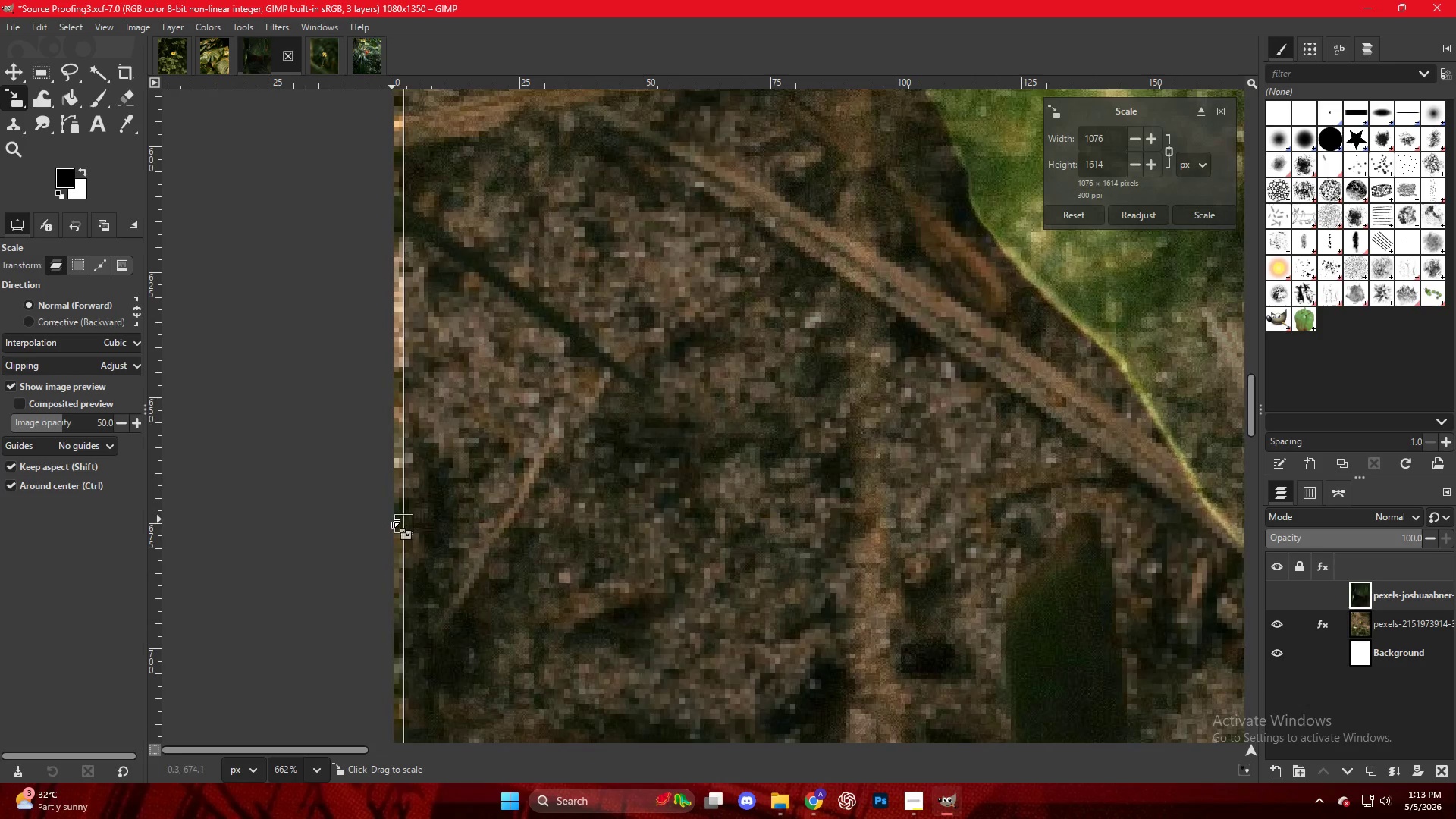 
hold_key(key=ControlLeft, duration=0.7)
scroll: coordinate [686, 431], scroll_direction: down, amount: 21.0
 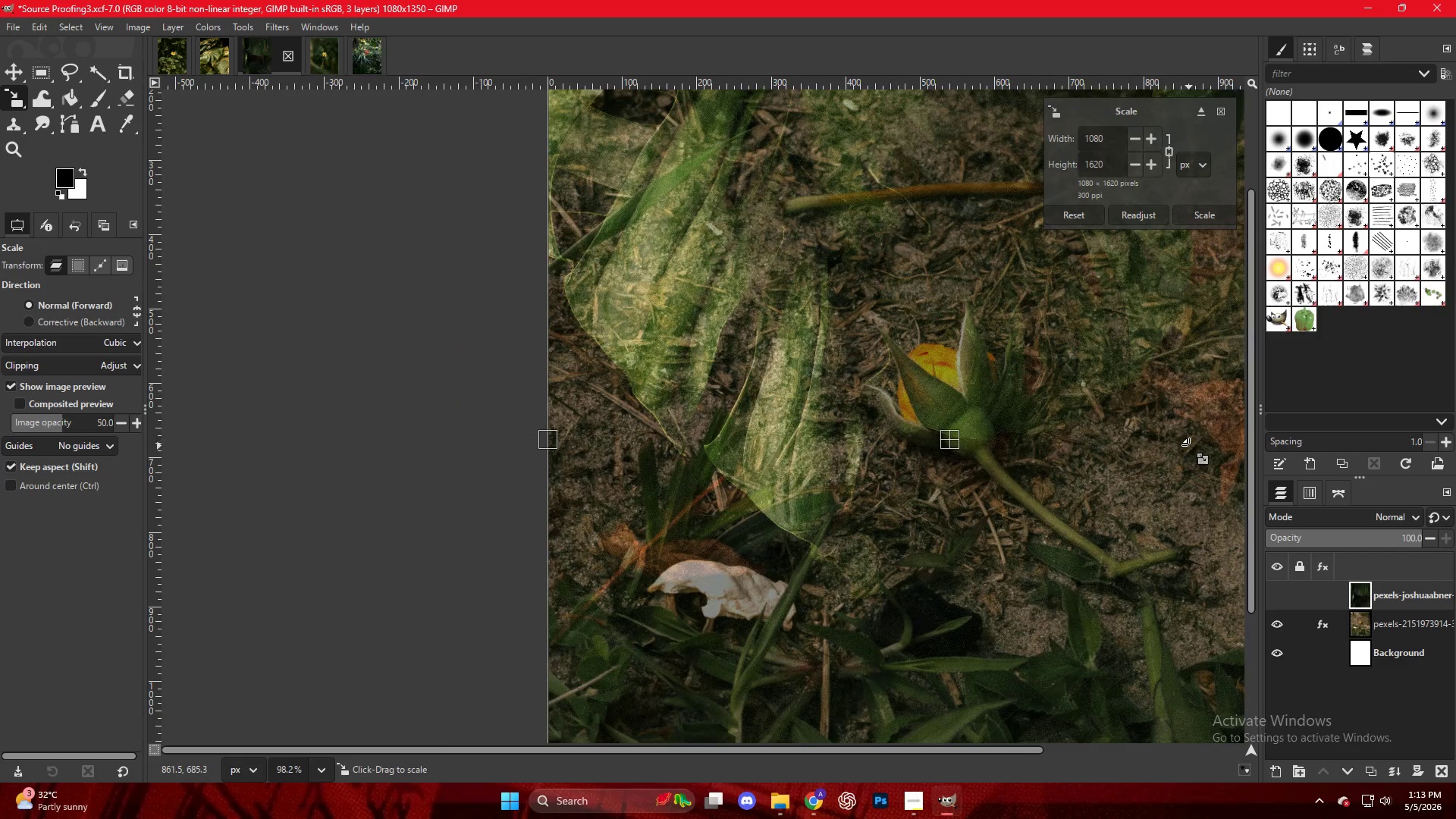 
key(Control+ControlLeft)
 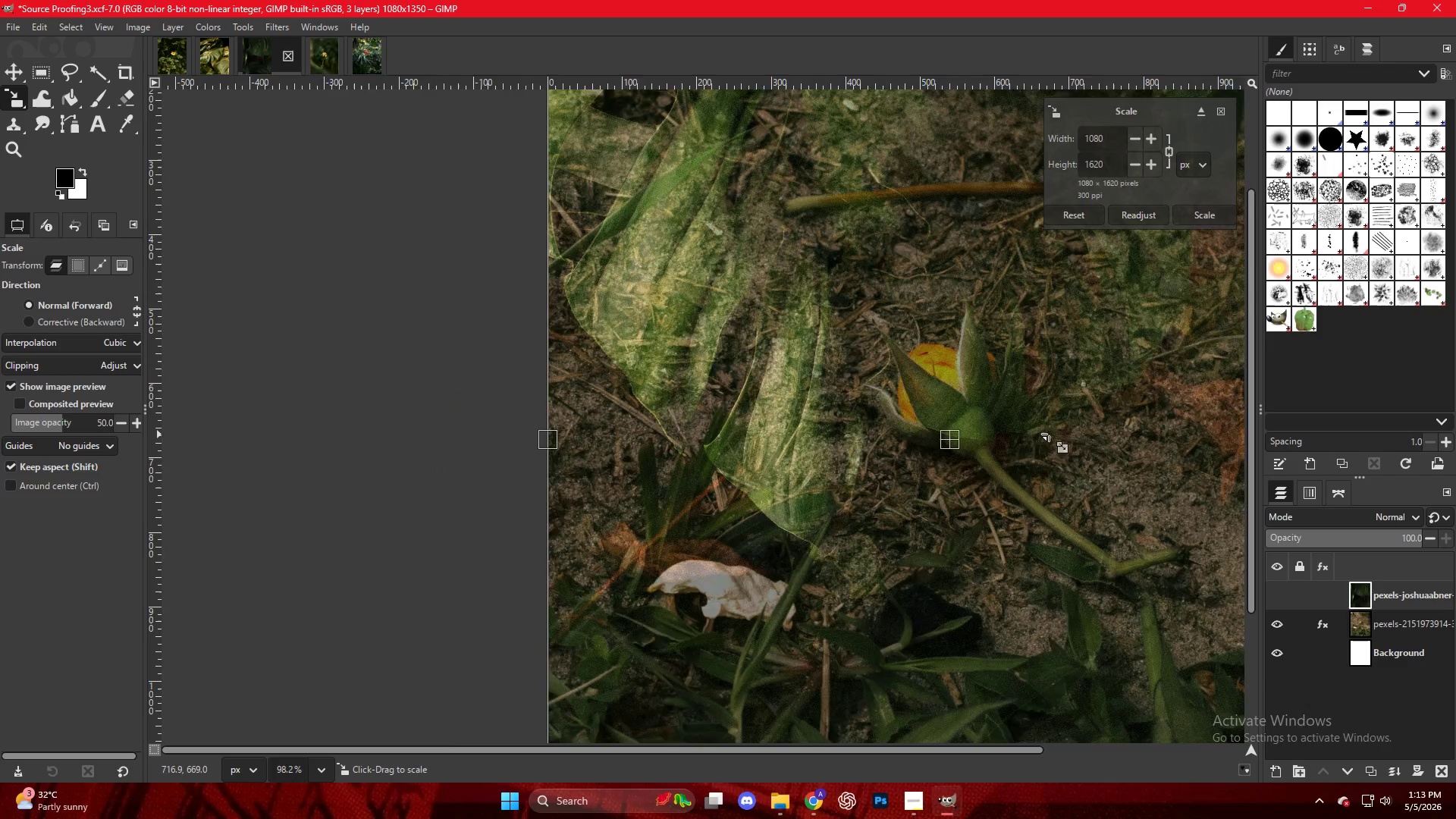 
hold_key(key=ControlLeft, duration=0.97)
 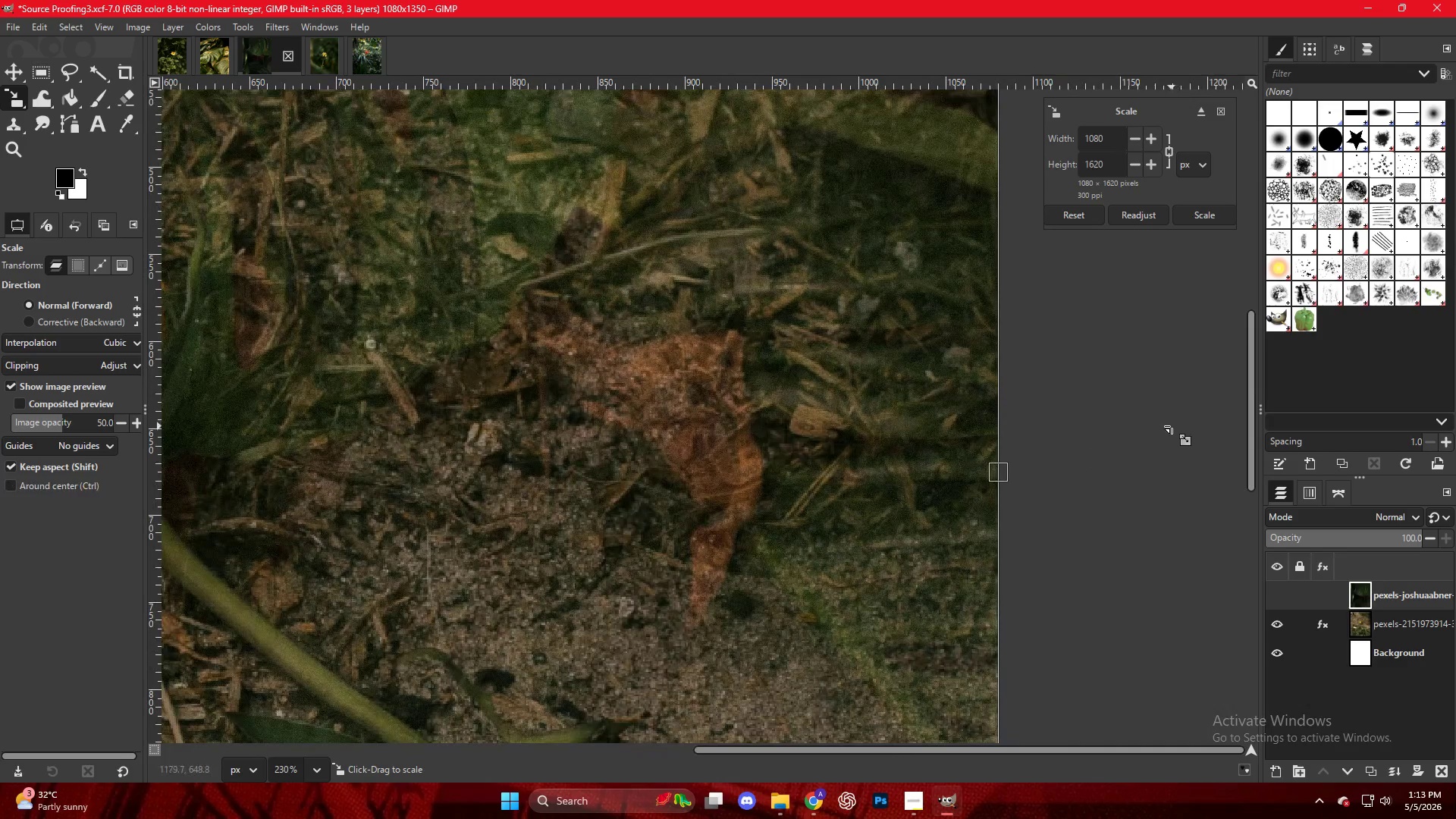 
hold_key(key=ControlLeft, duration=0.33)
 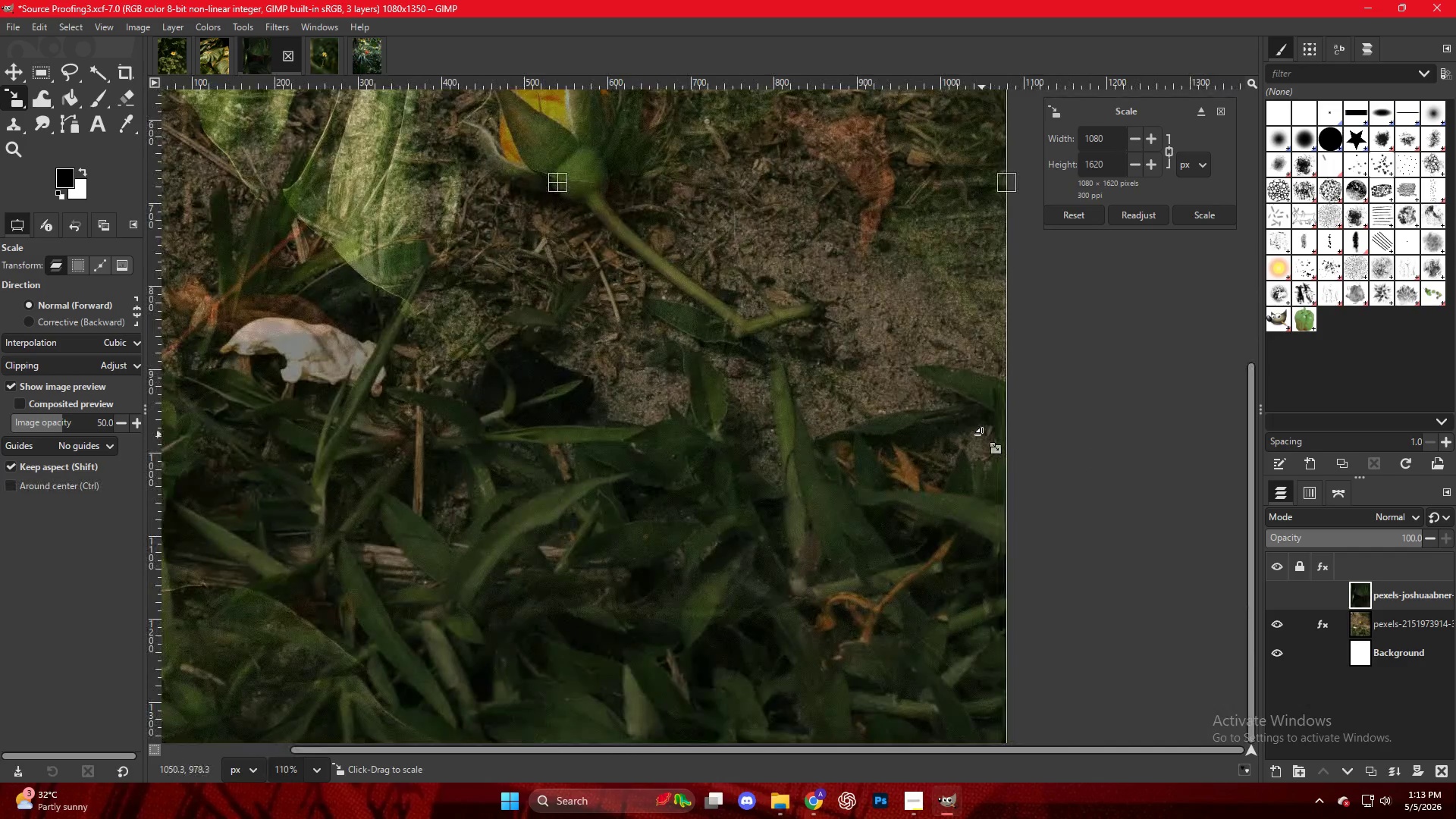 
key(M)
 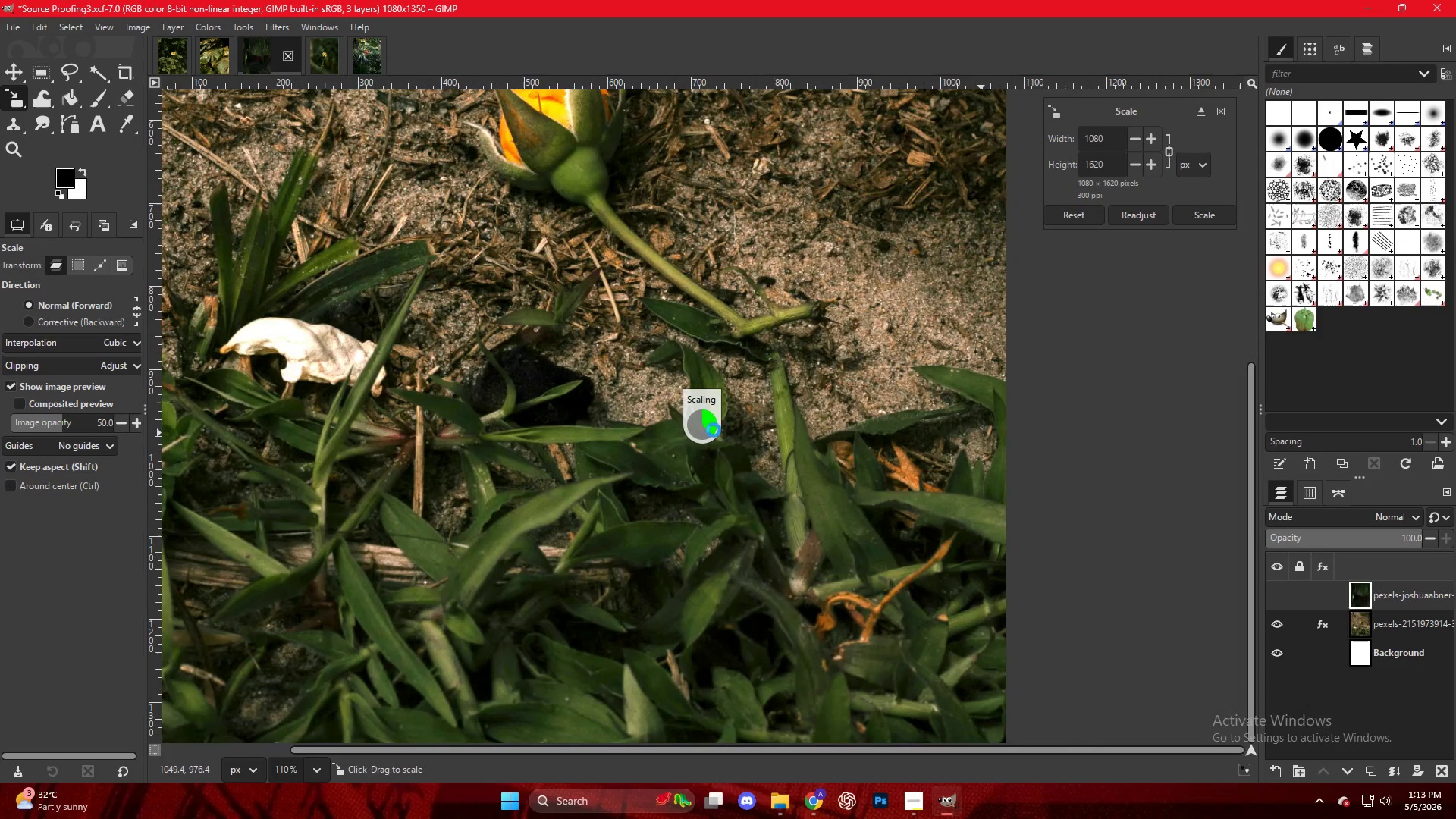 
scroll: coordinate [984, 436], scroll_direction: down, amount: 4.0
 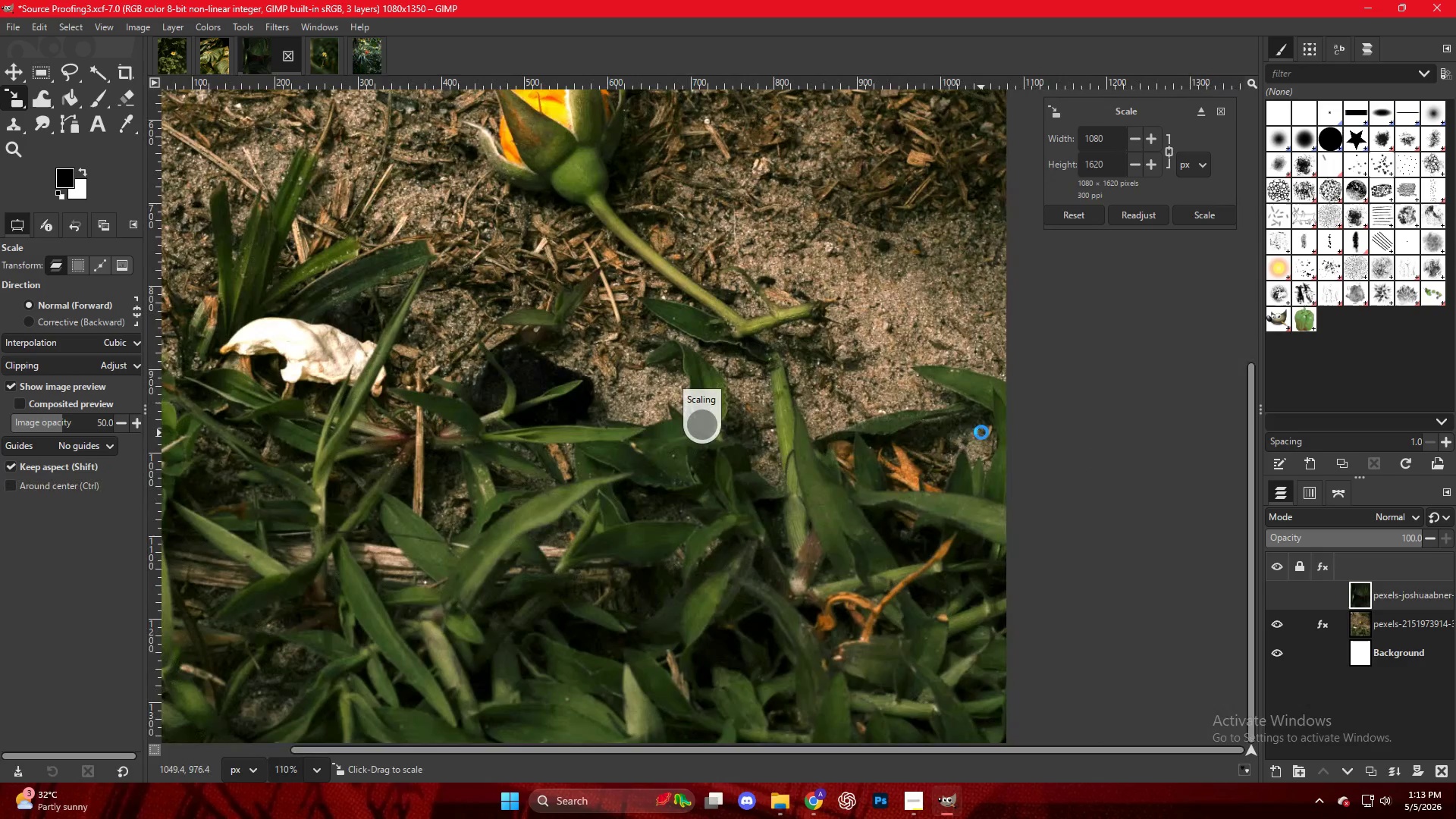 
hold_key(key=ControlLeft, duration=0.48)
scroll: coordinate [714, 430], scroll_direction: down, amount: 6.0
 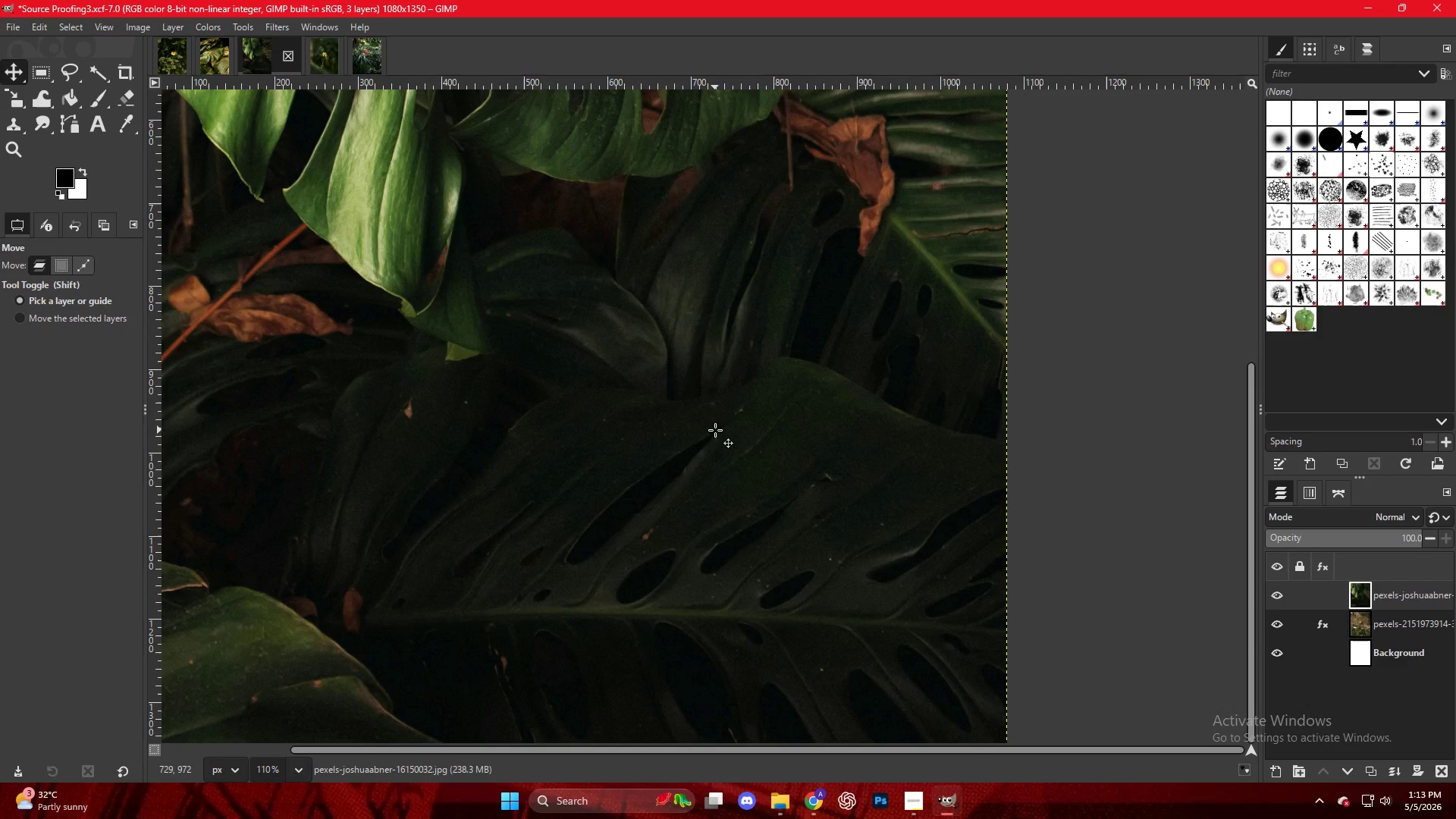 
hold_key(key=ControlLeft, duration=0.44)
 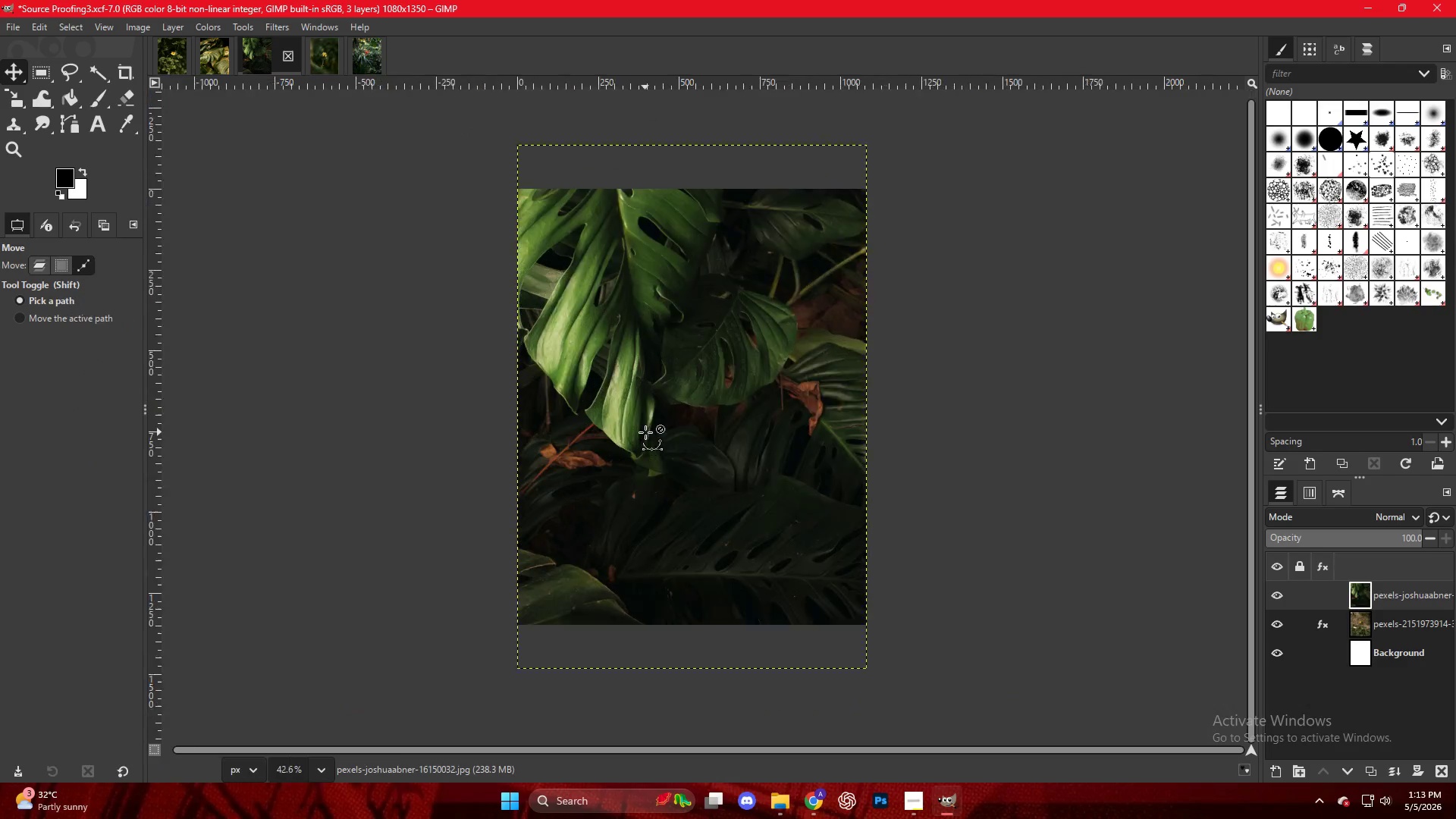 
key(Control+ControlLeft)
 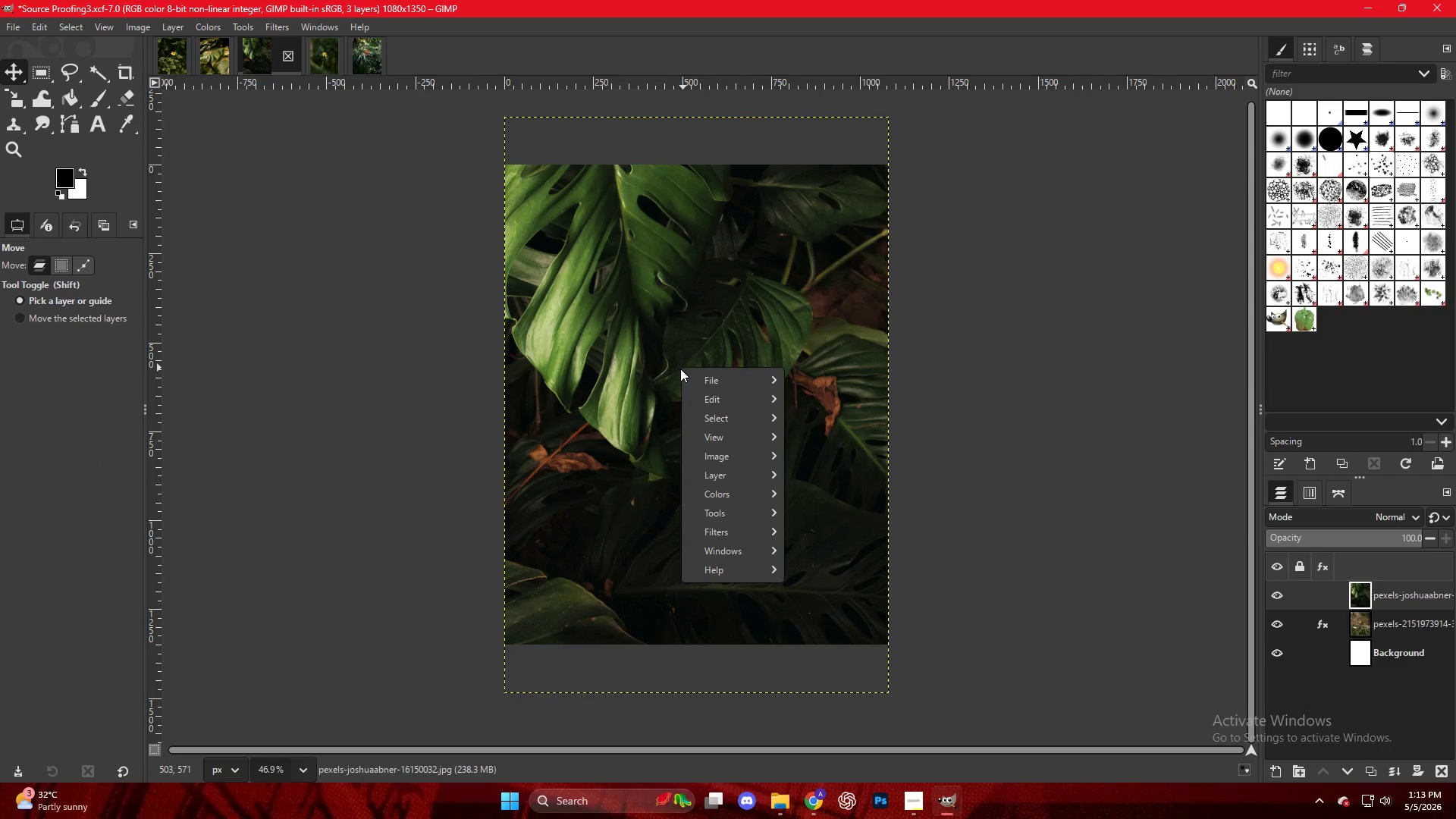 
scroll: coordinate [645, 432], scroll_direction: down, amount: 5.0
 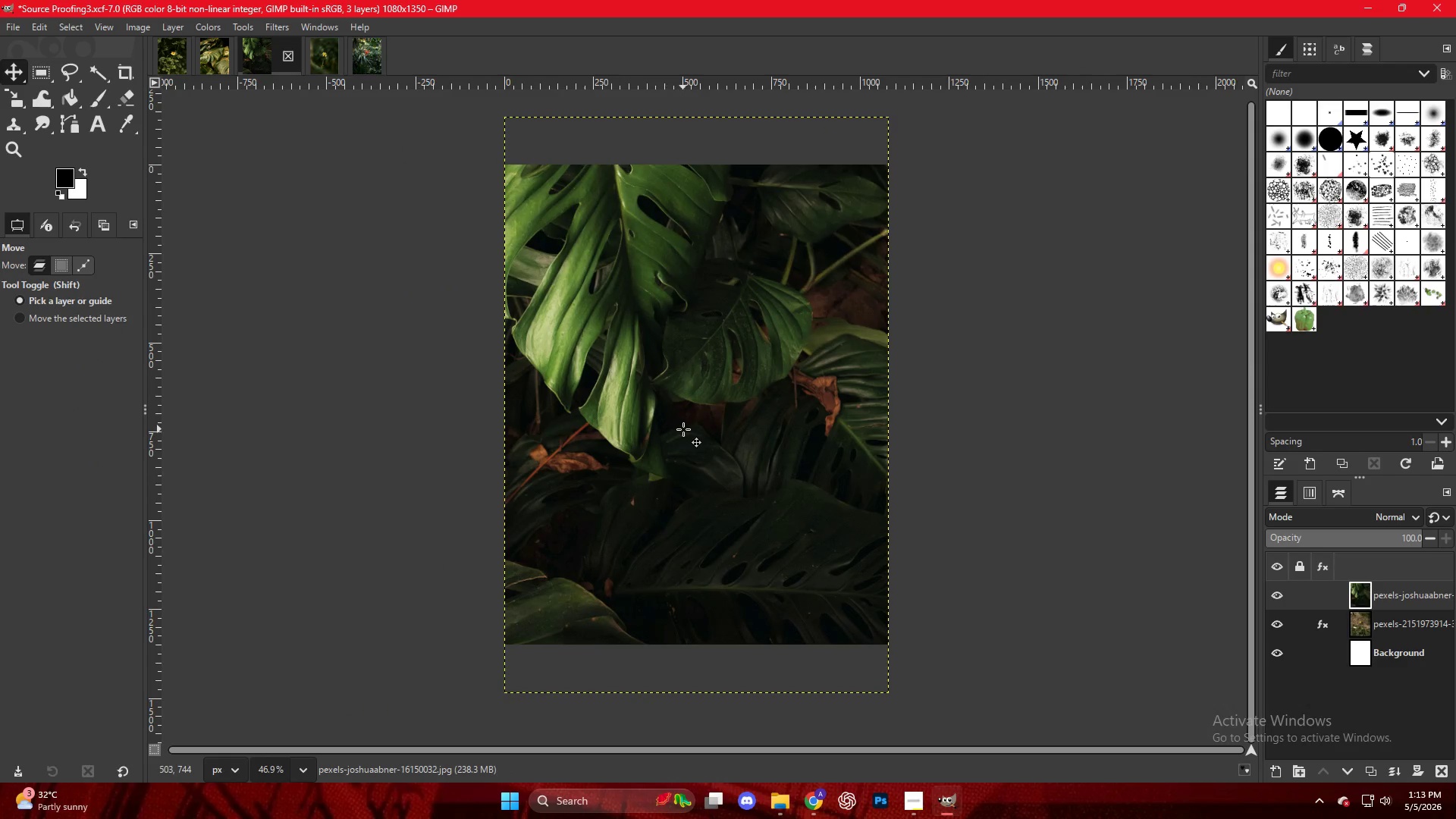 
left_click([745, 491])
 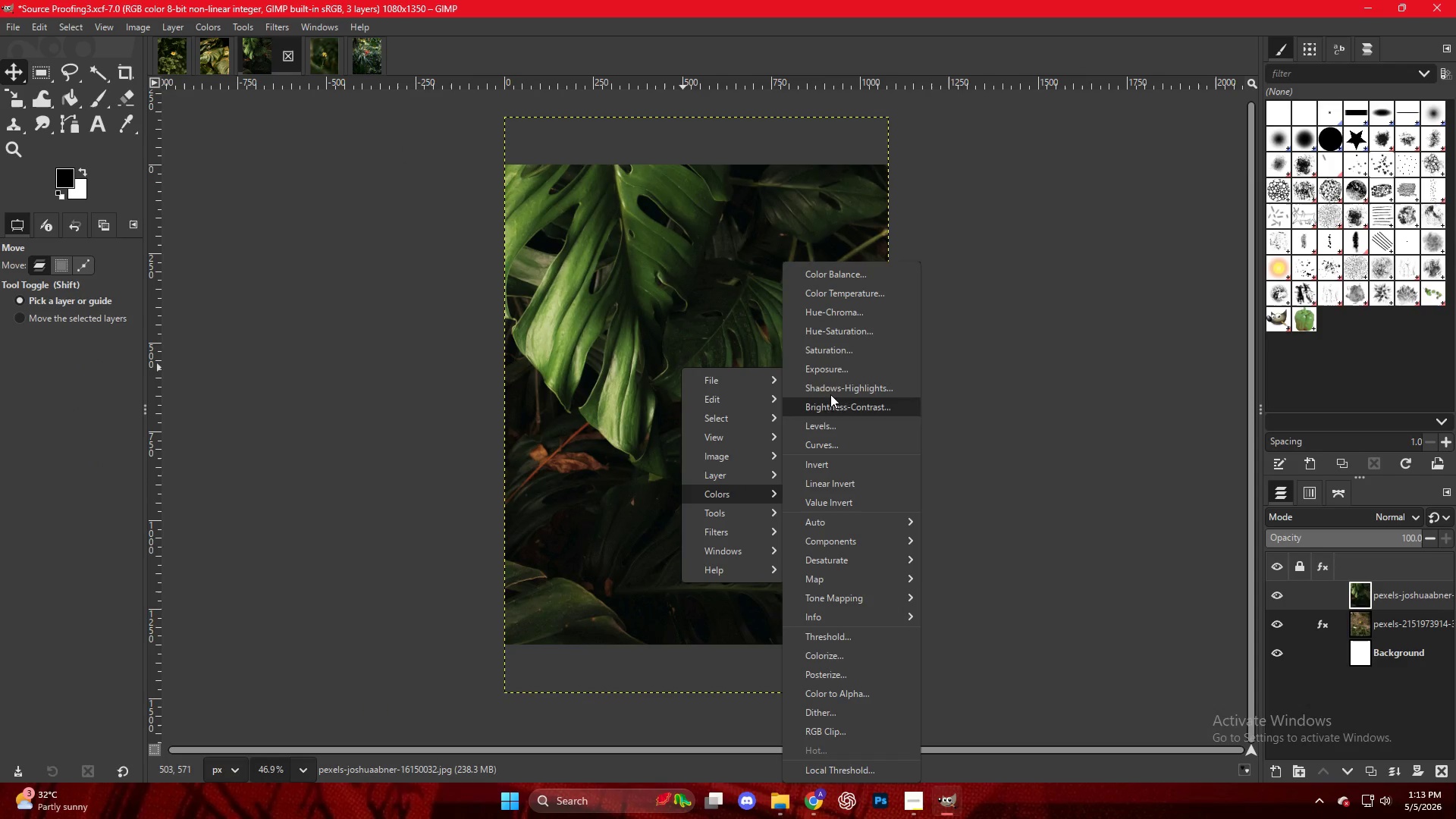 
mouse_move([858, 372])
 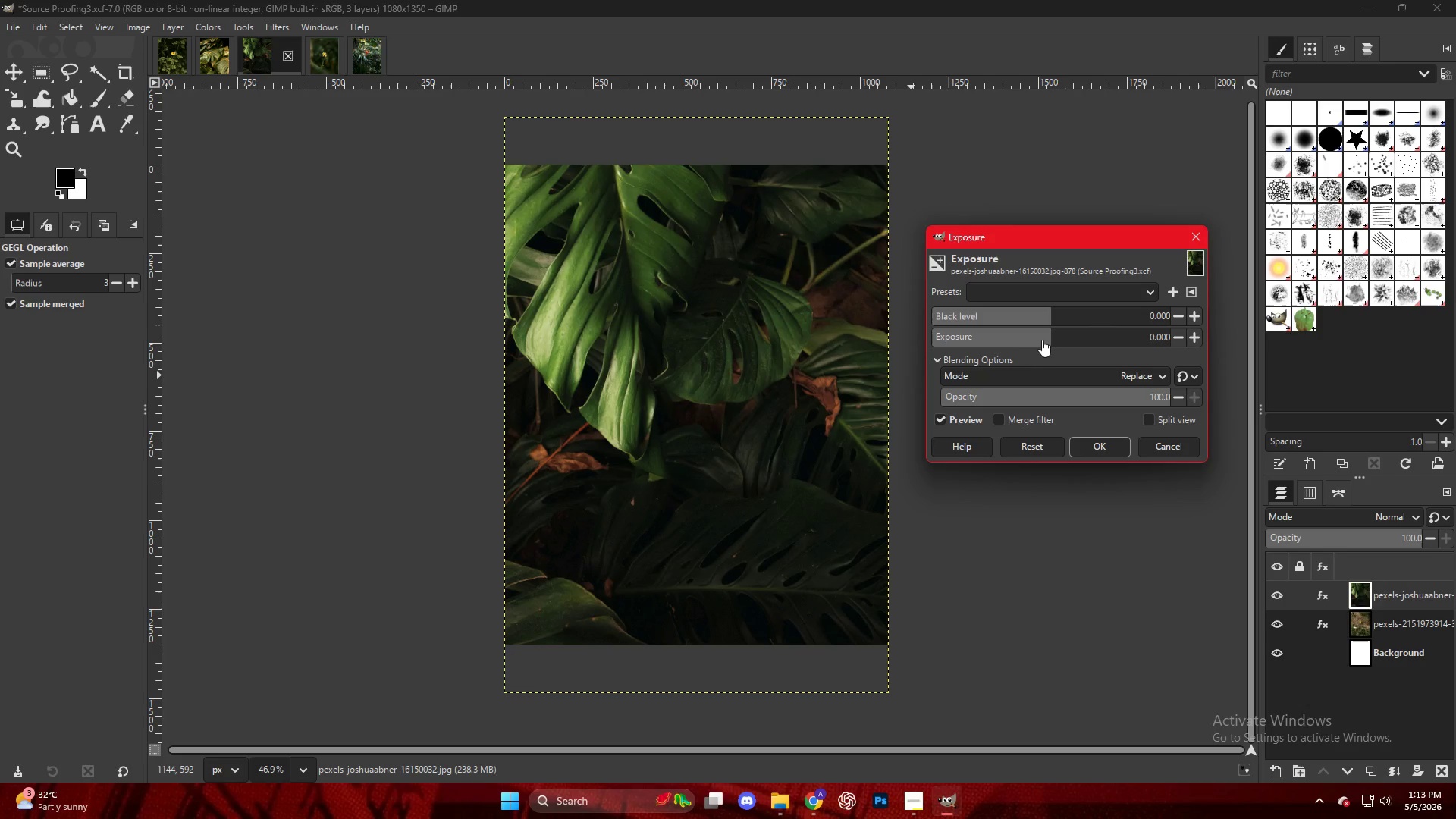 
left_click_drag(start_coordinate=[1050, 337], to_coordinate=[1075, 353])
 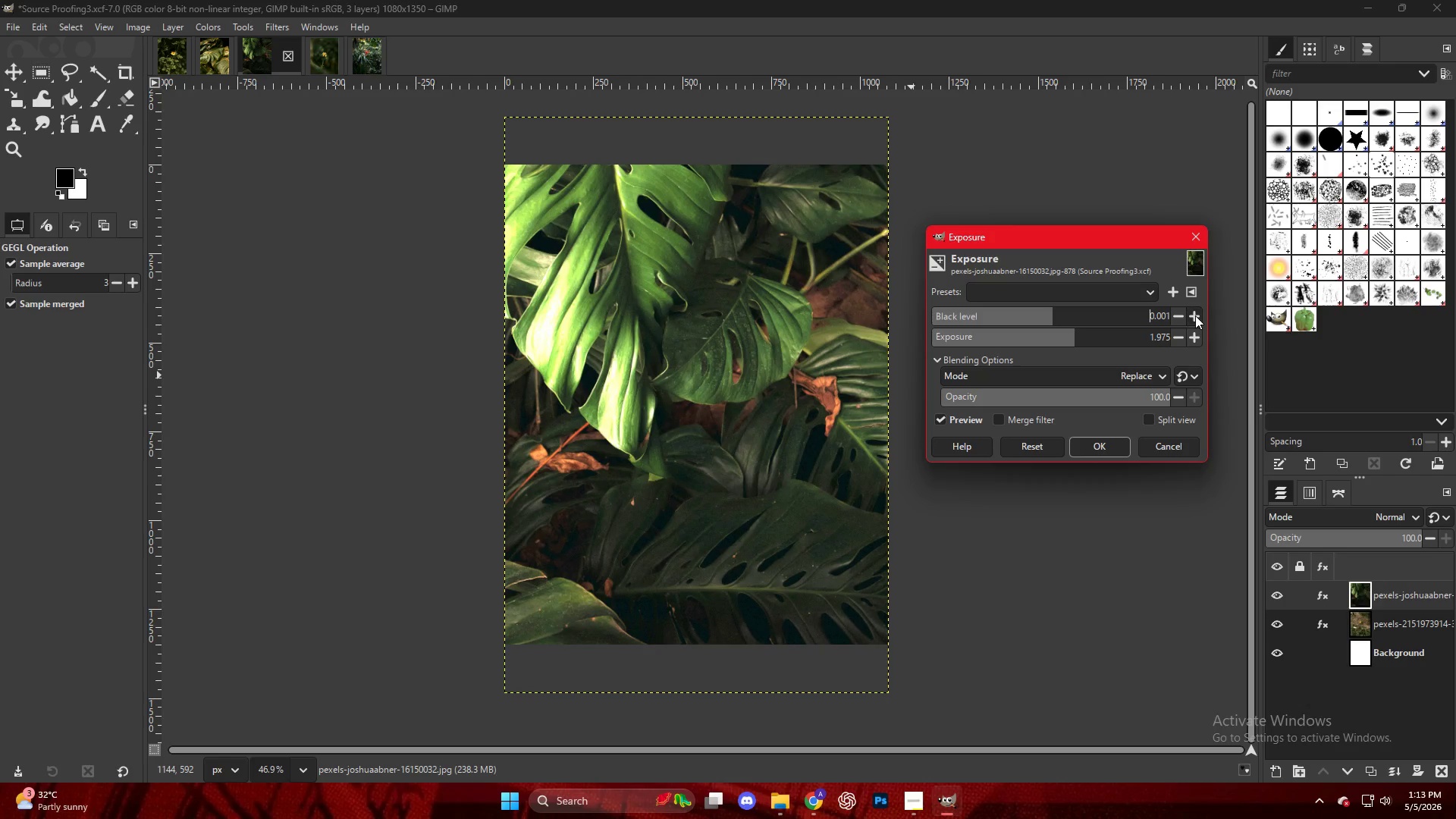 
double_click([1195, 315])
 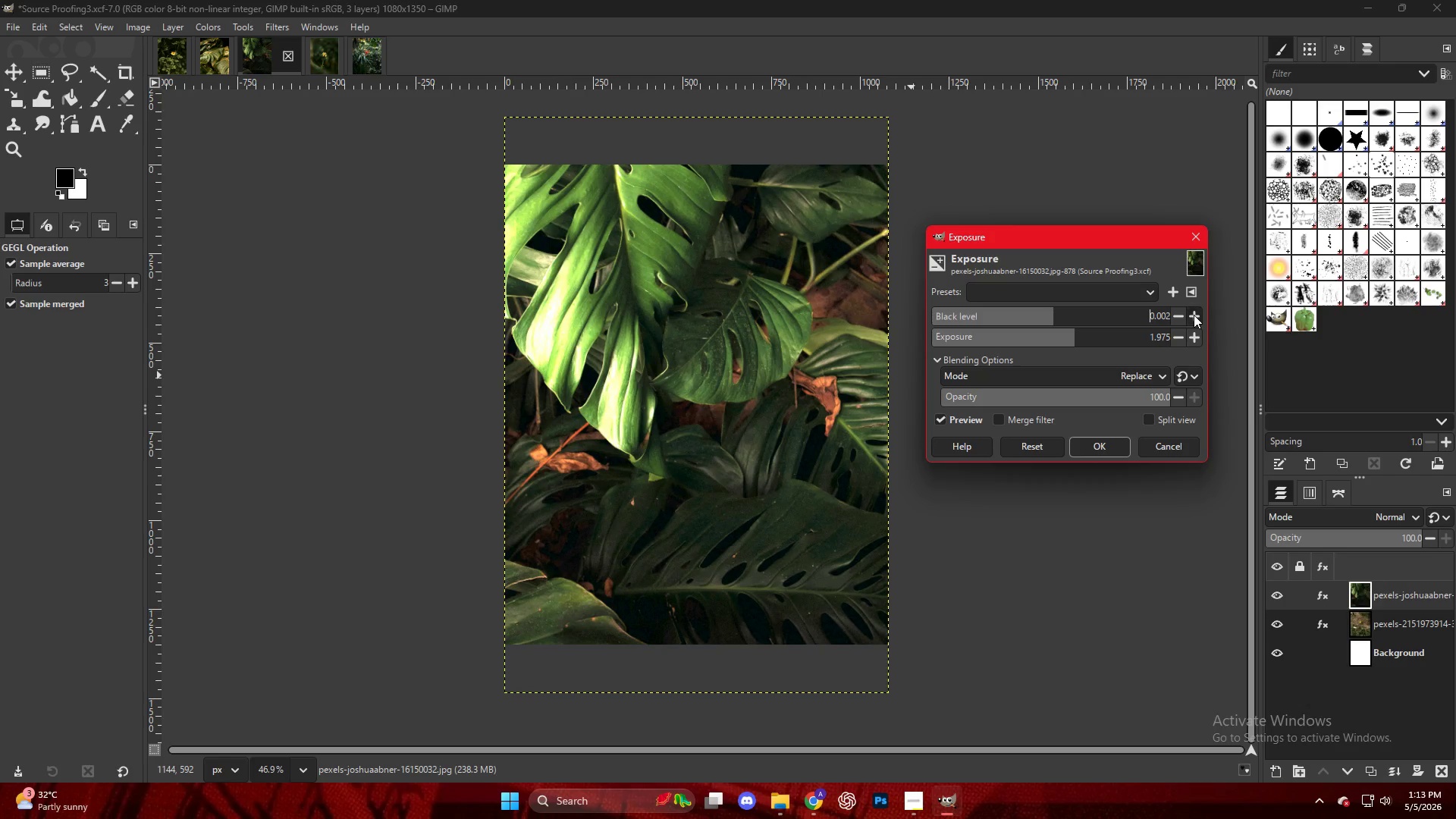 
triple_click([1194, 315])
 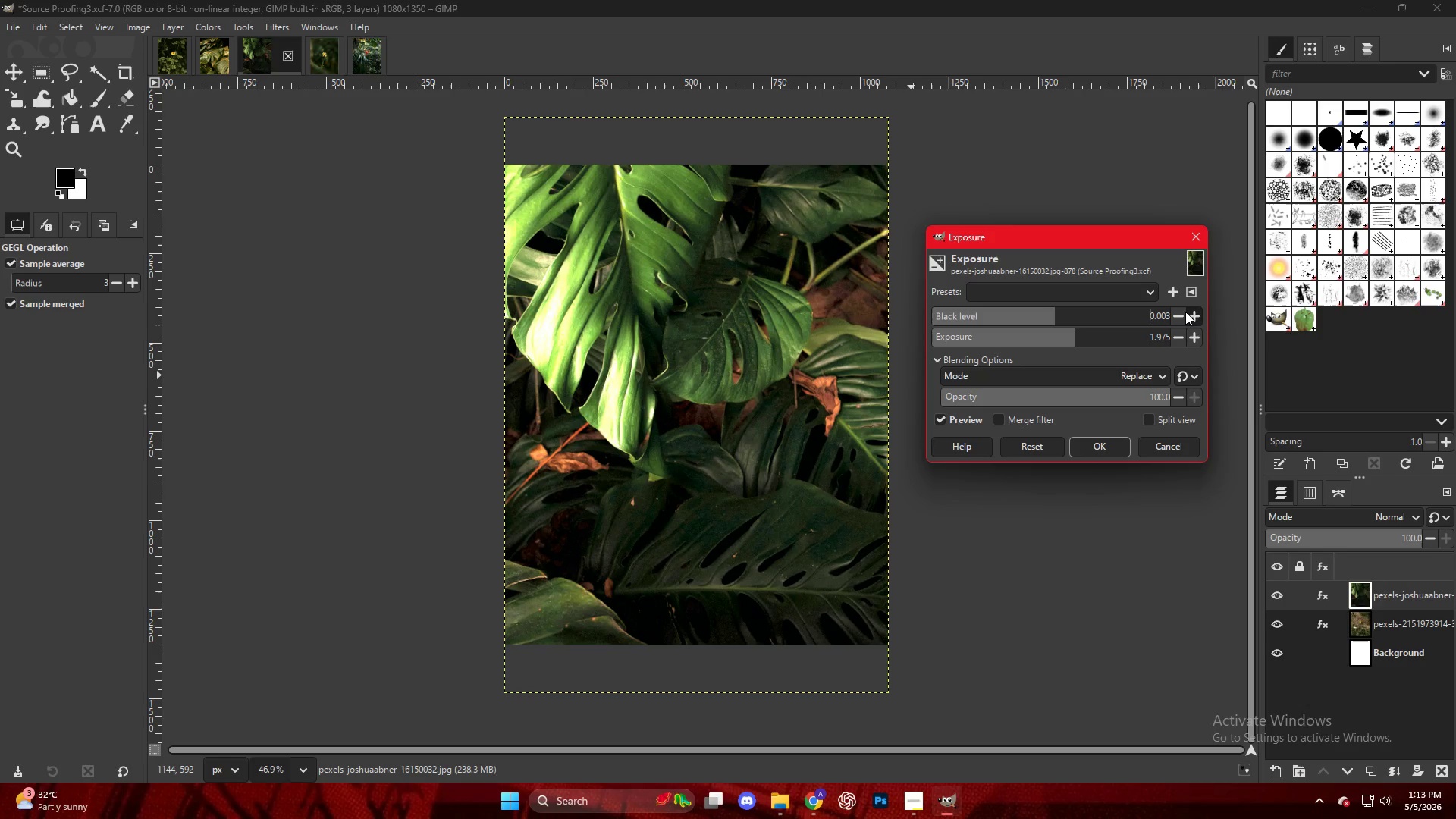 
left_click([1176, 309])
 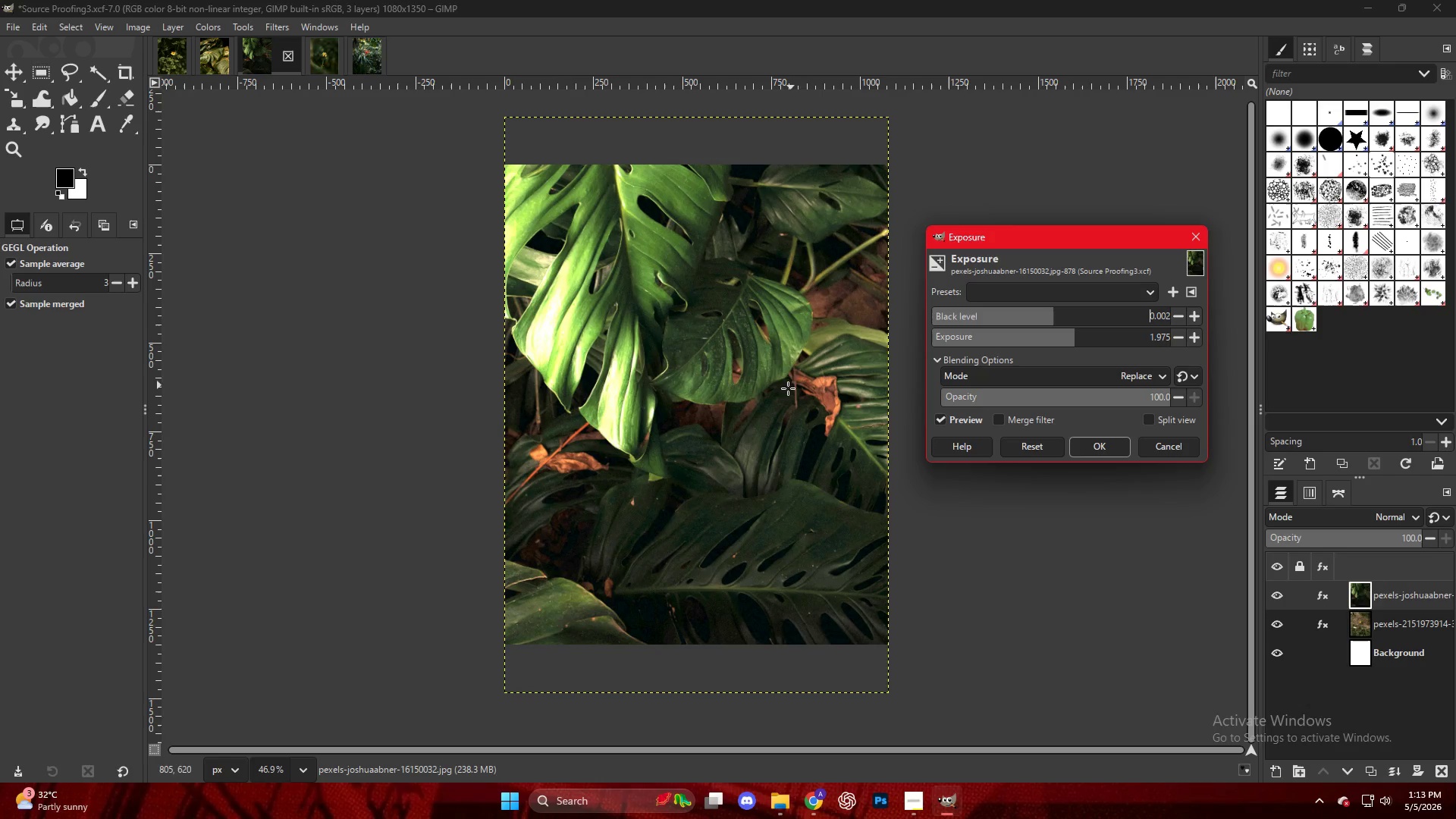 
left_click([1096, 444])
 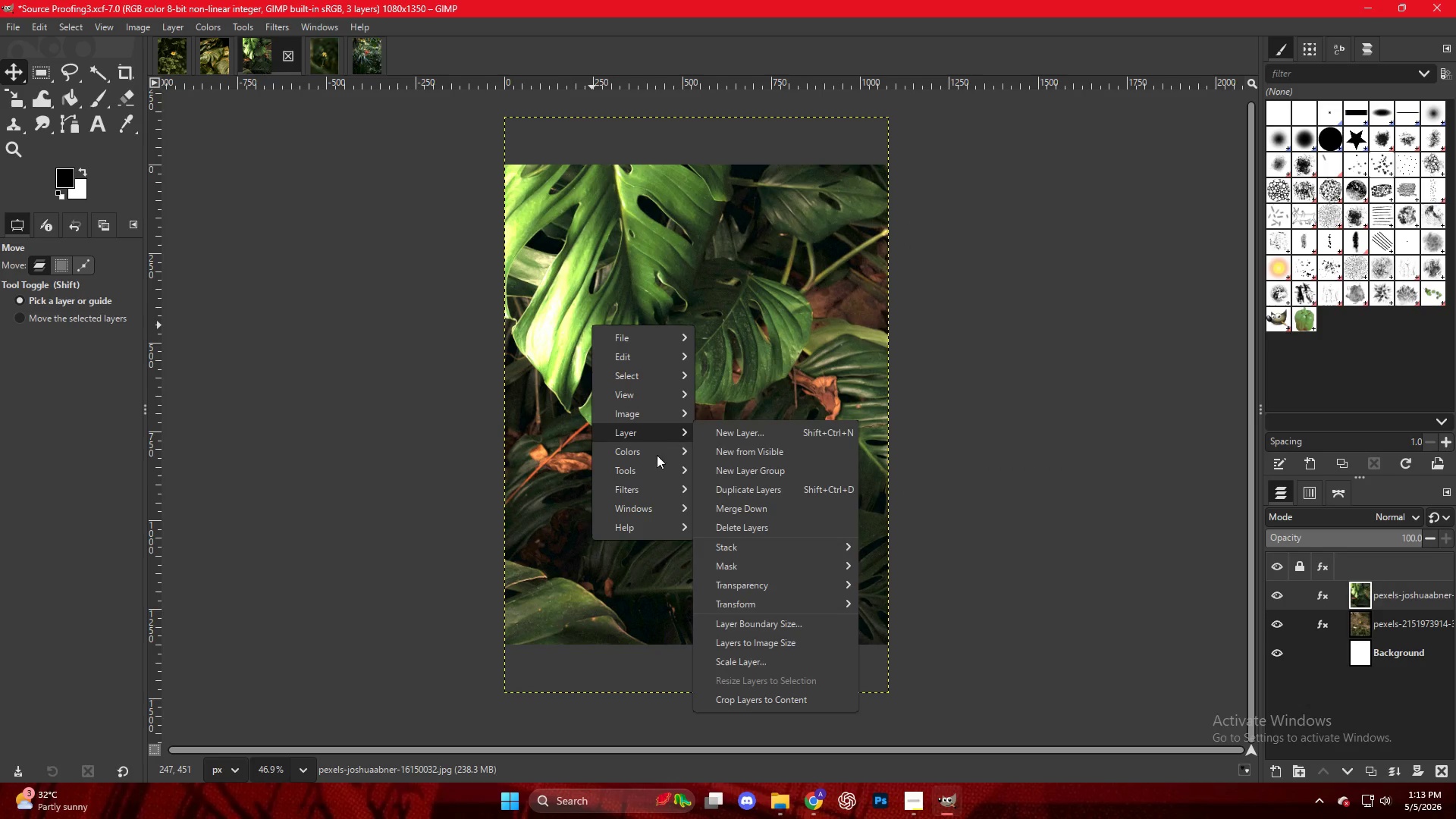 
double_click([657, 453])
 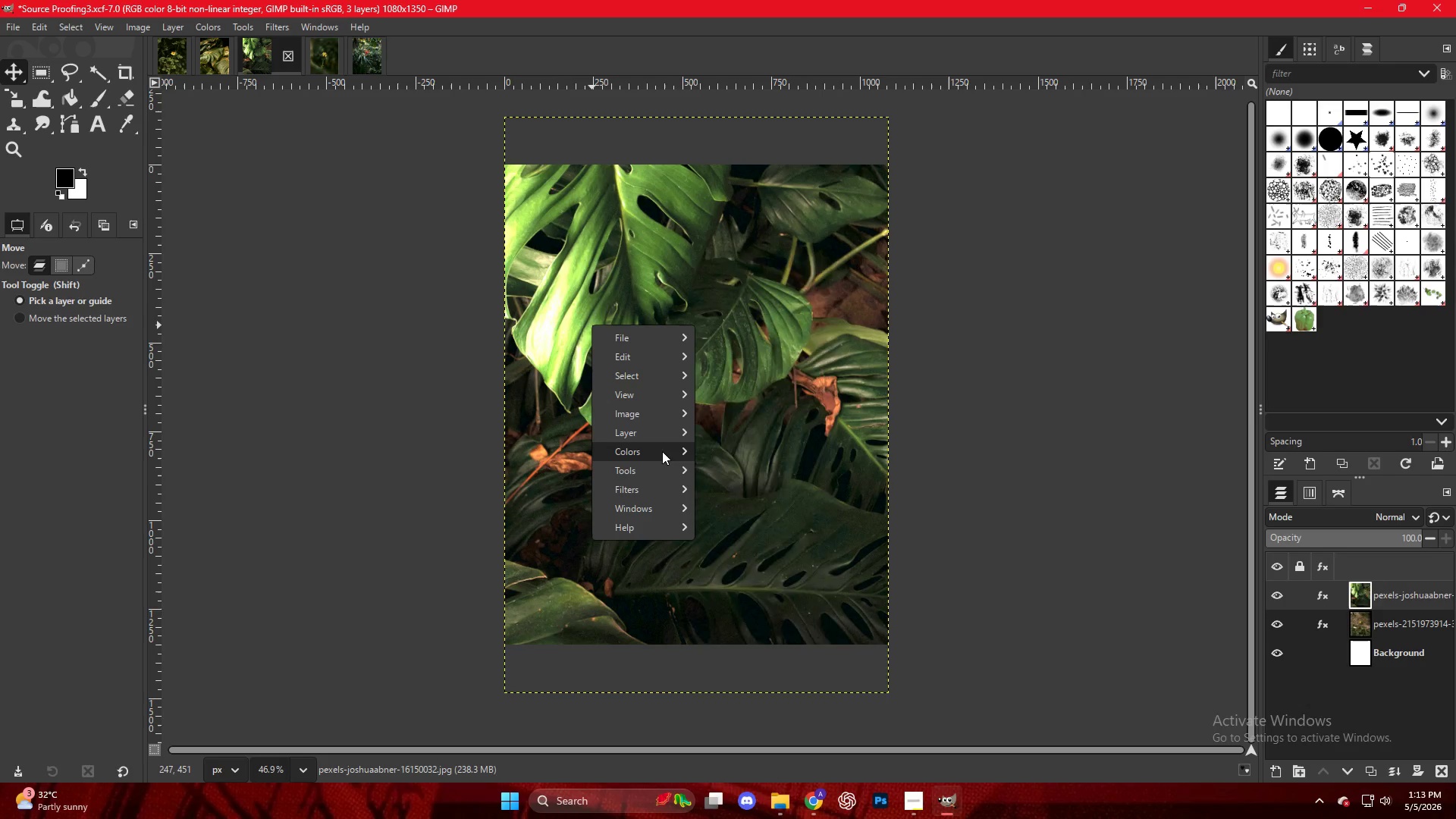 
triple_click([662, 451])
 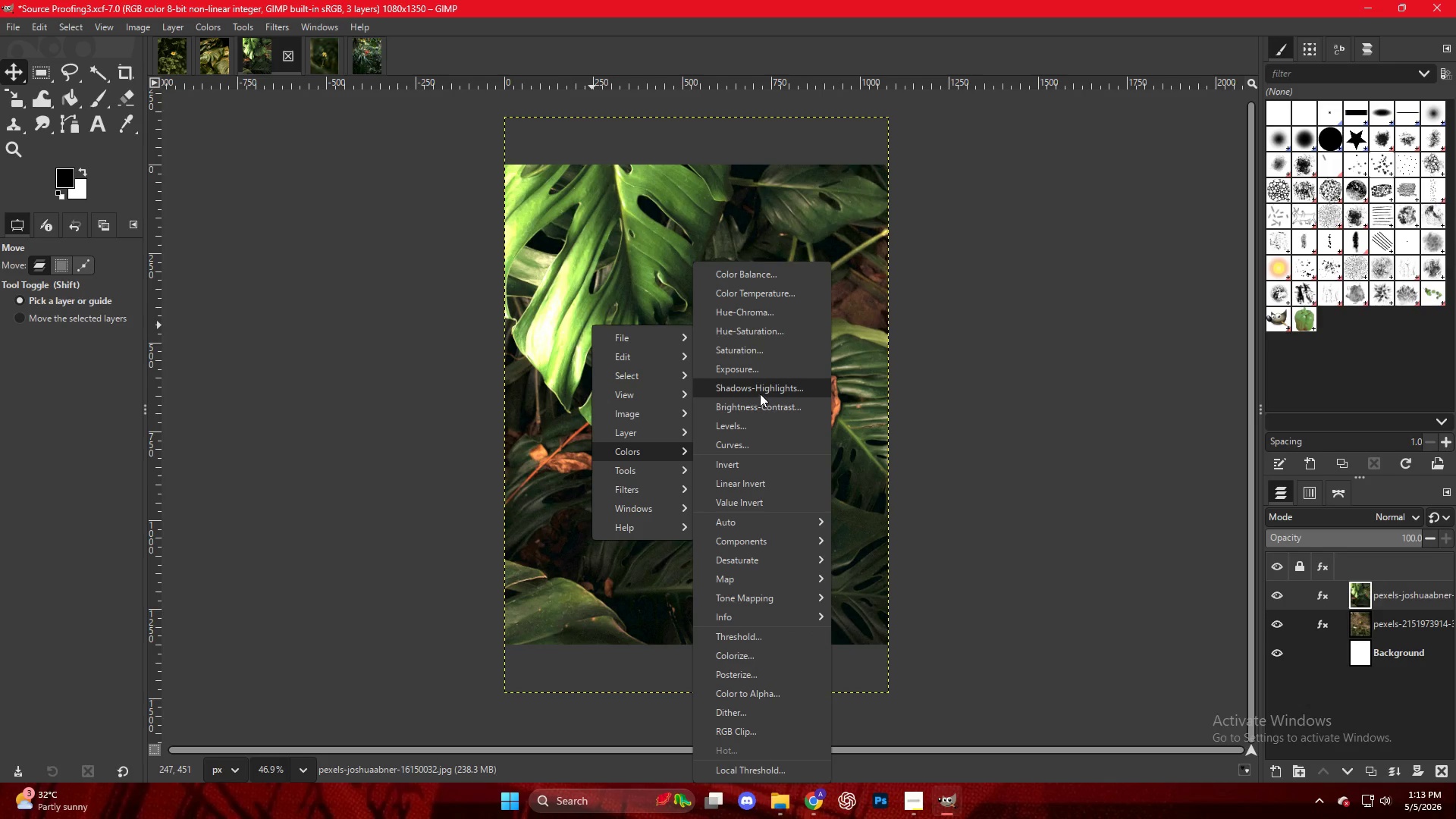 
left_click([760, 392])
 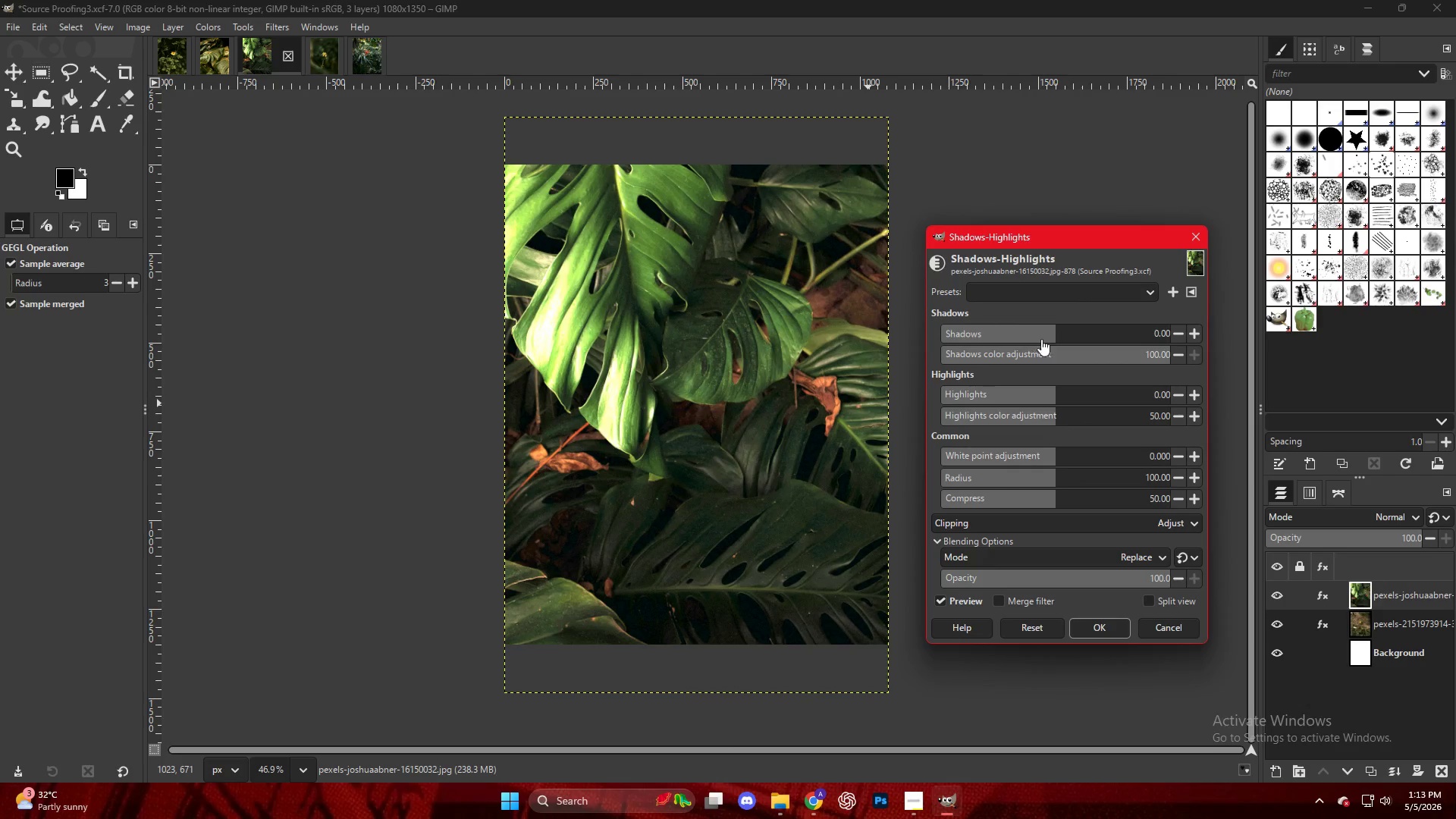 
left_click_drag(start_coordinate=[1048, 333], to_coordinate=[1097, 335])
 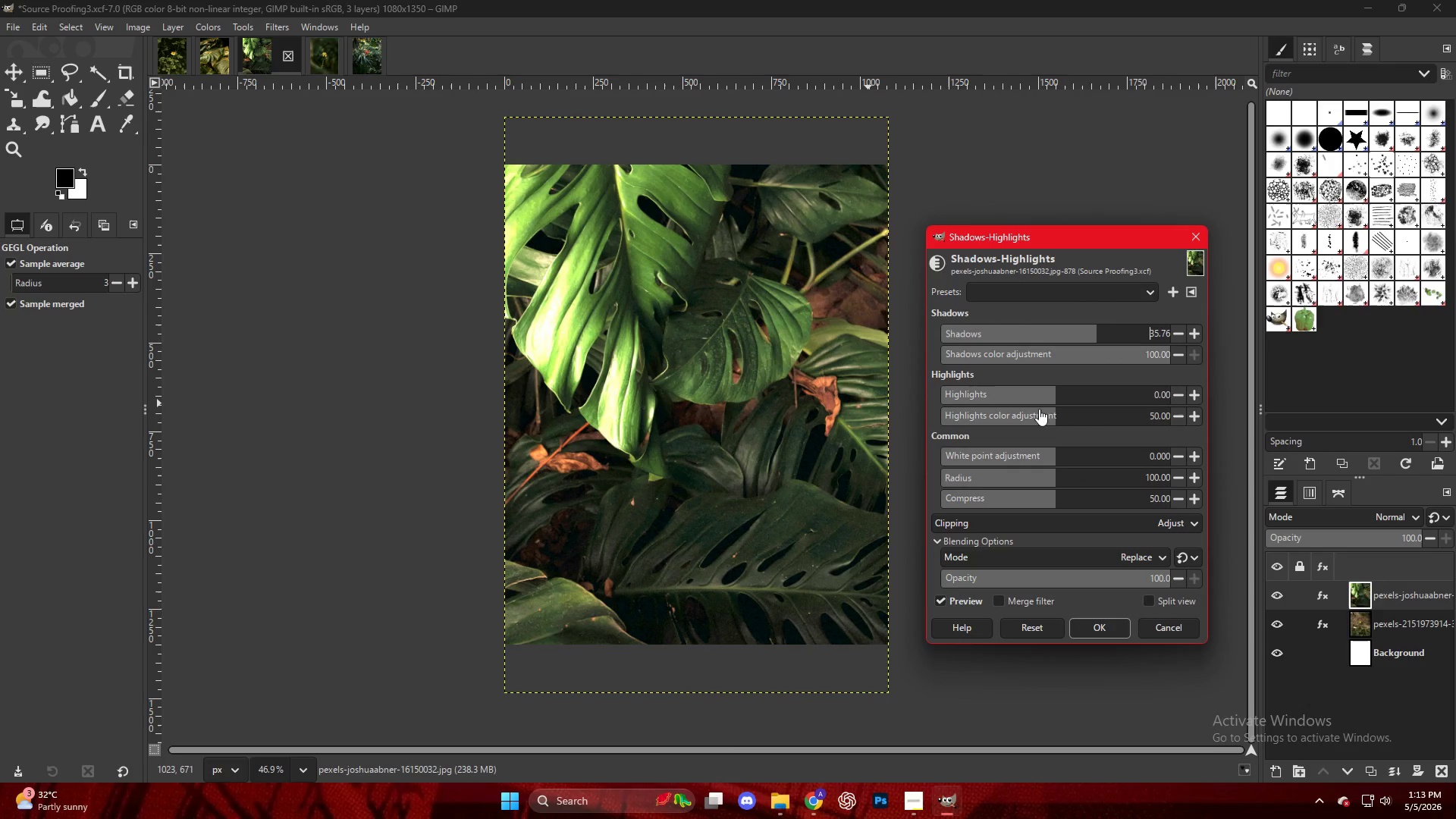 
left_click_drag(start_coordinate=[1040, 397], to_coordinate=[1068, 397])
 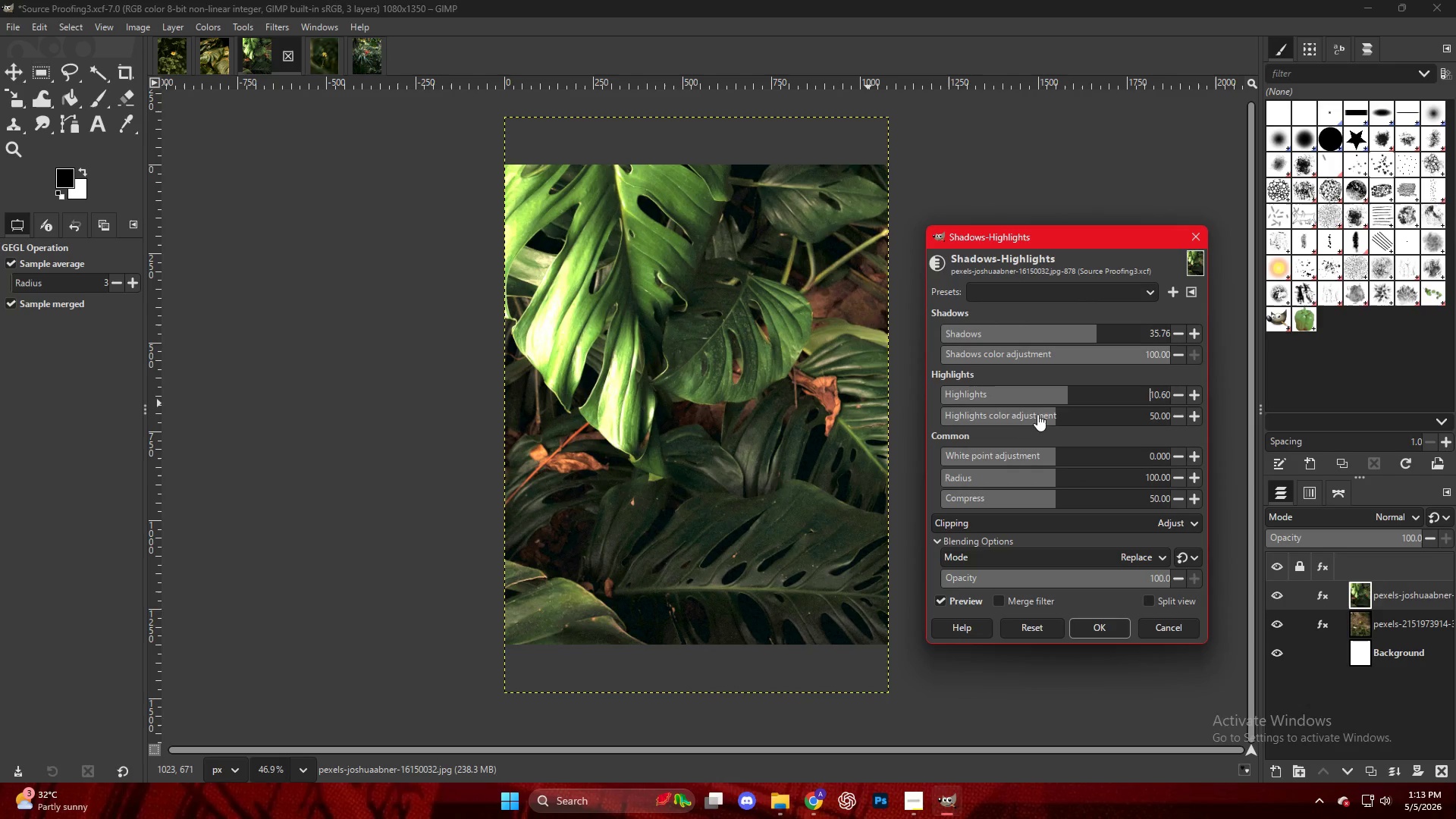 
left_click_drag(start_coordinate=[1048, 416], to_coordinate=[1081, 423])
 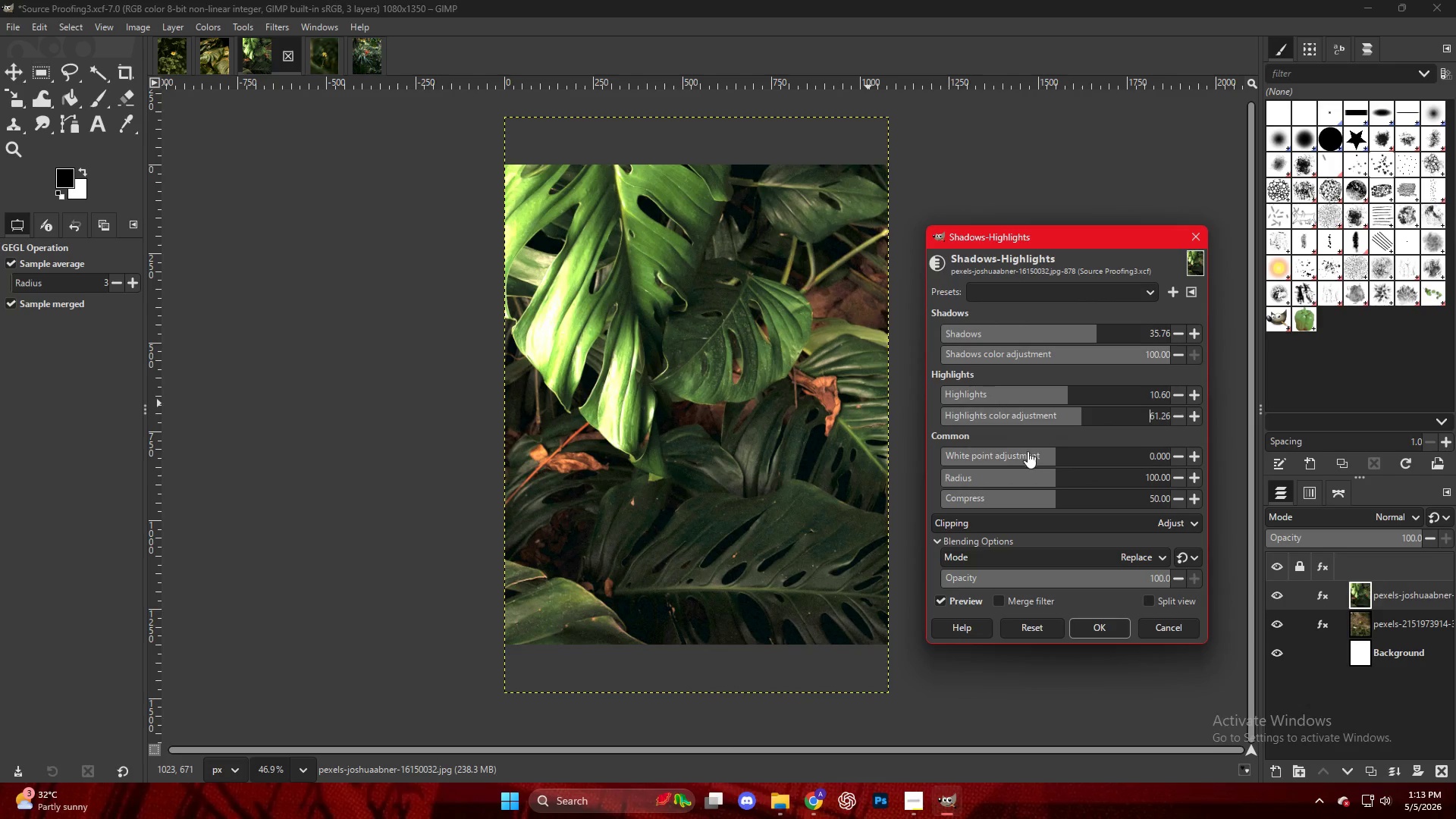 
left_click_drag(start_coordinate=[1028, 453], to_coordinate=[1080, 458])
 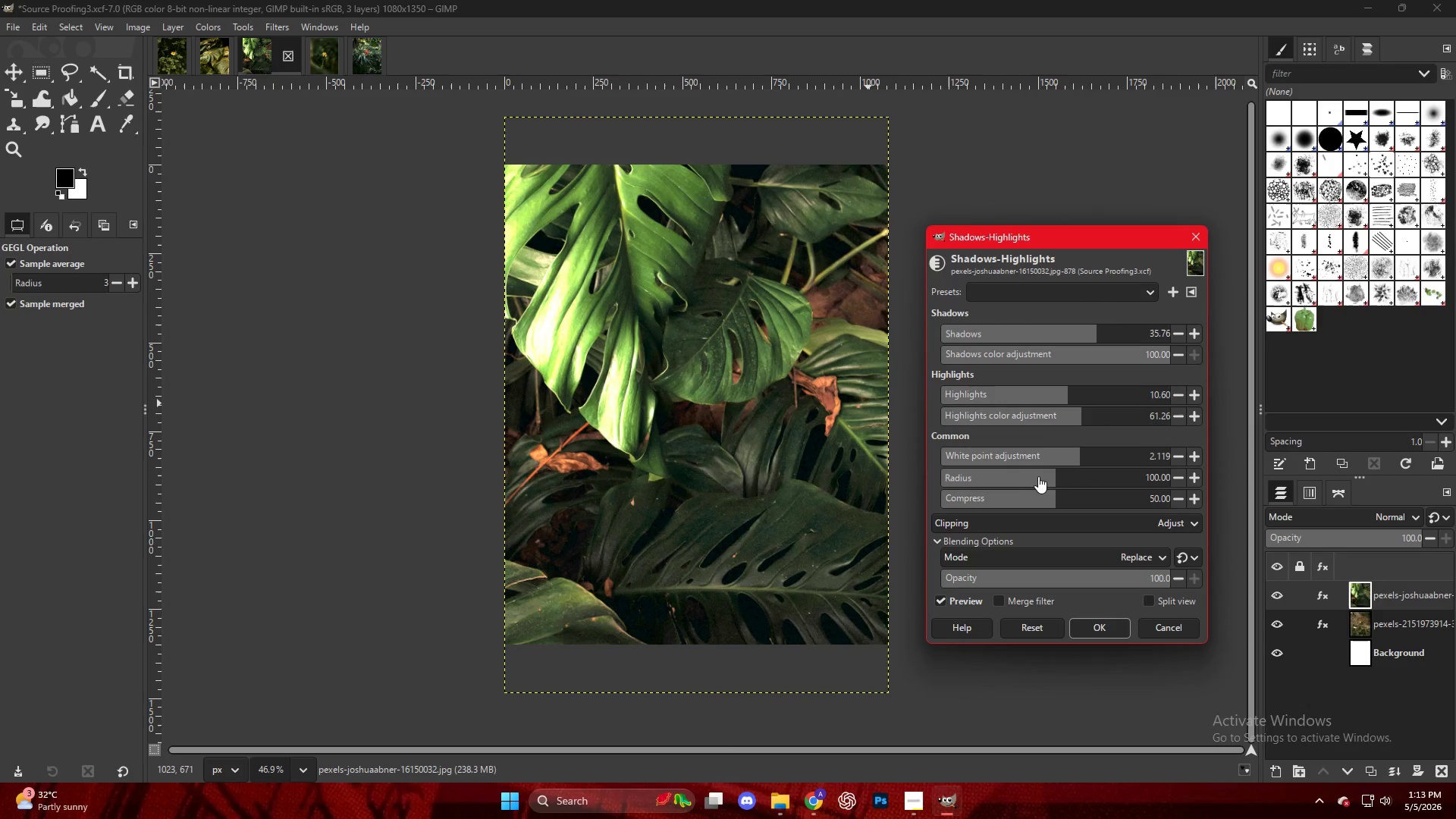 
left_click_drag(start_coordinate=[1040, 476], to_coordinate=[1088, 479])
 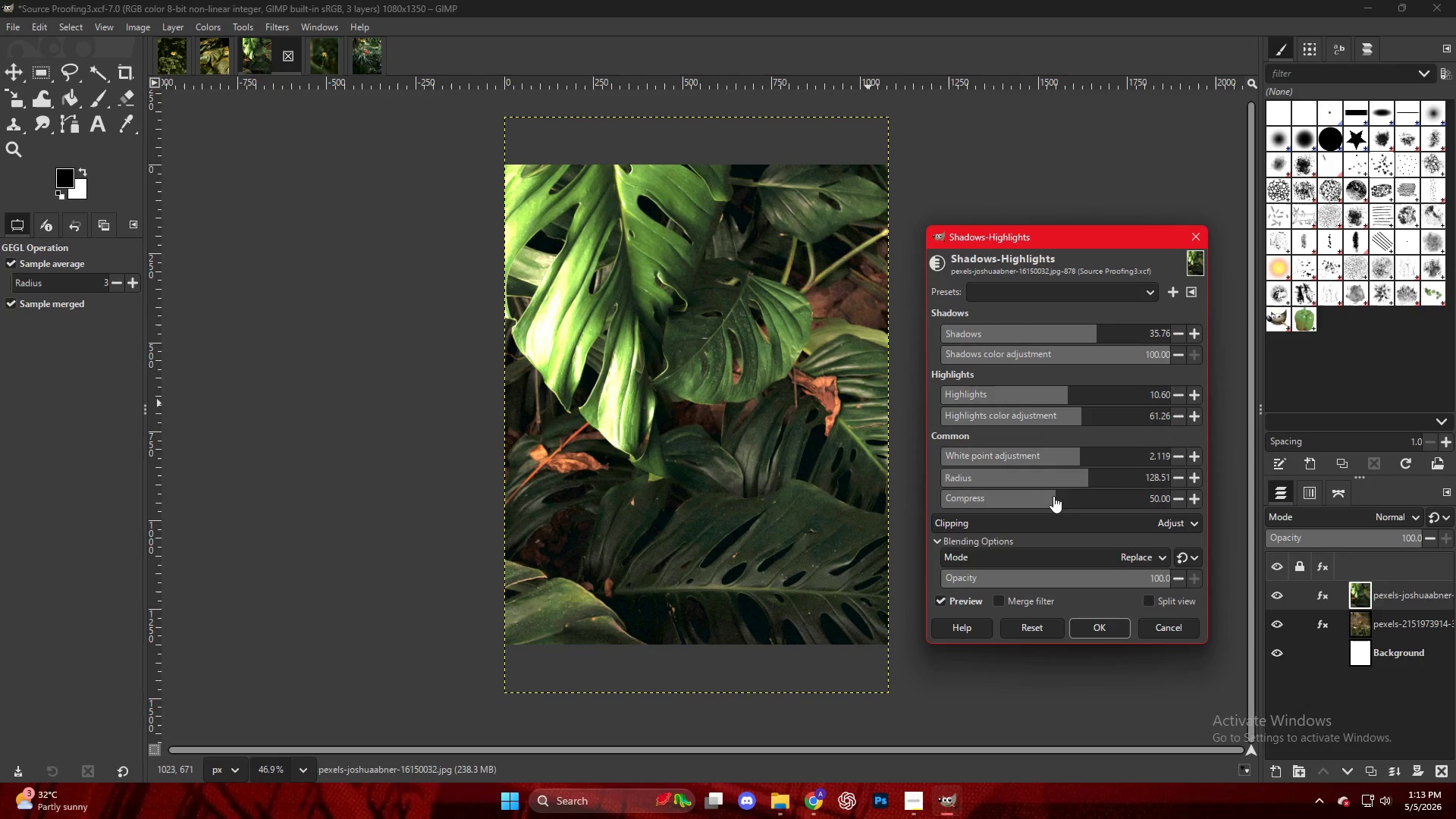 
left_click_drag(start_coordinate=[1039, 496], to_coordinate=[957, 513])
 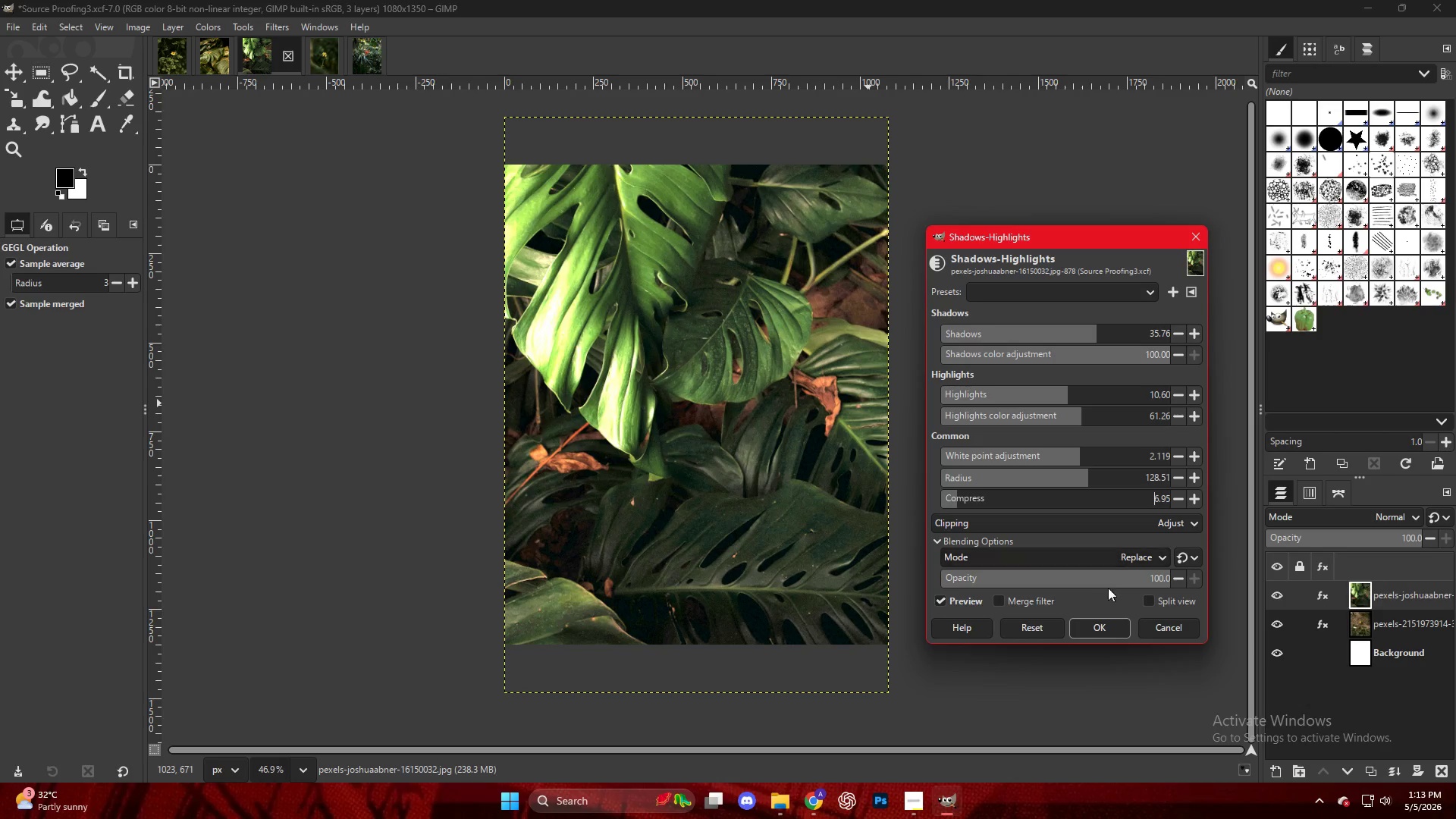 
left_click([1101, 628])
 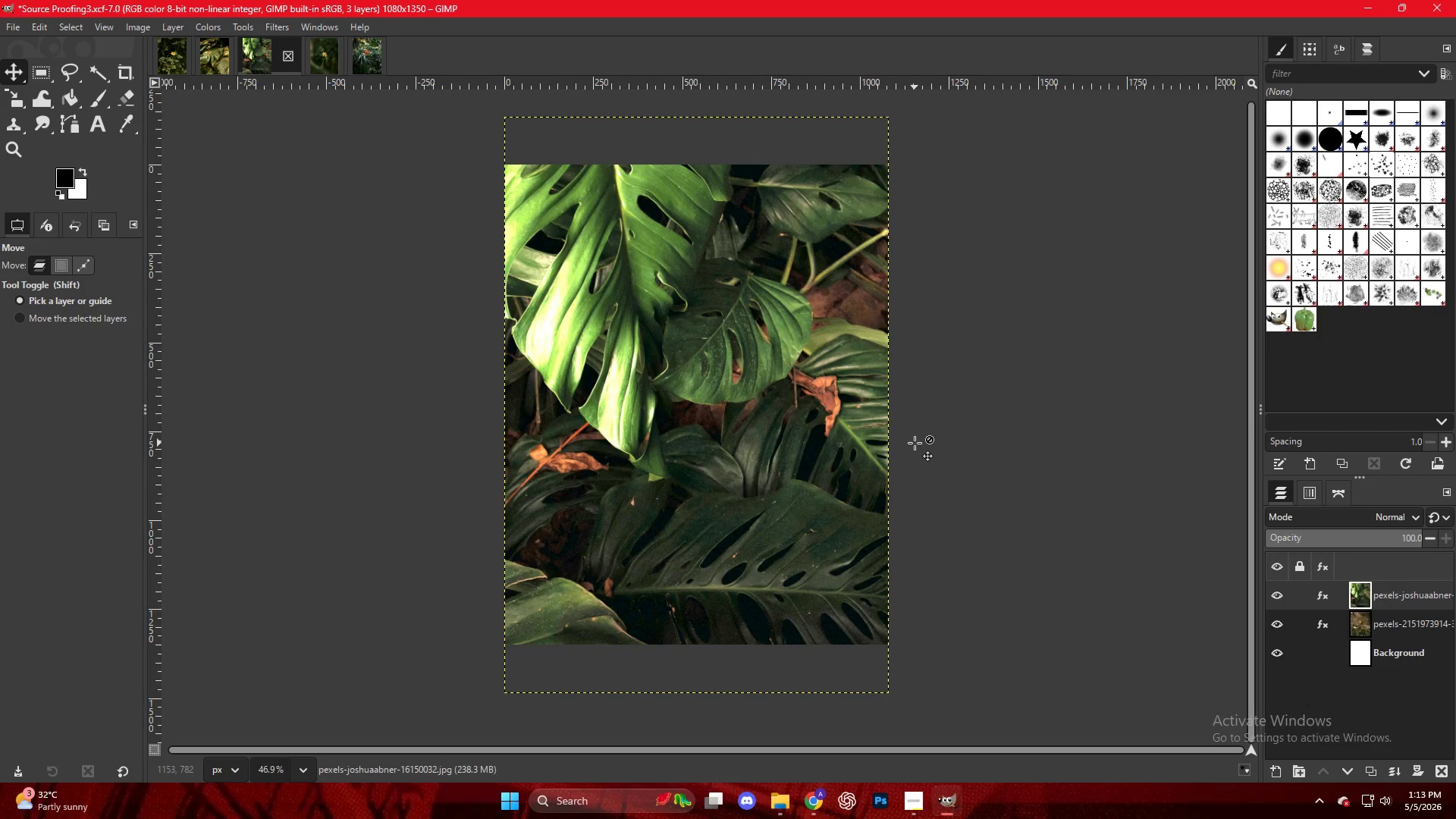 
key(Control+Shift+E)
 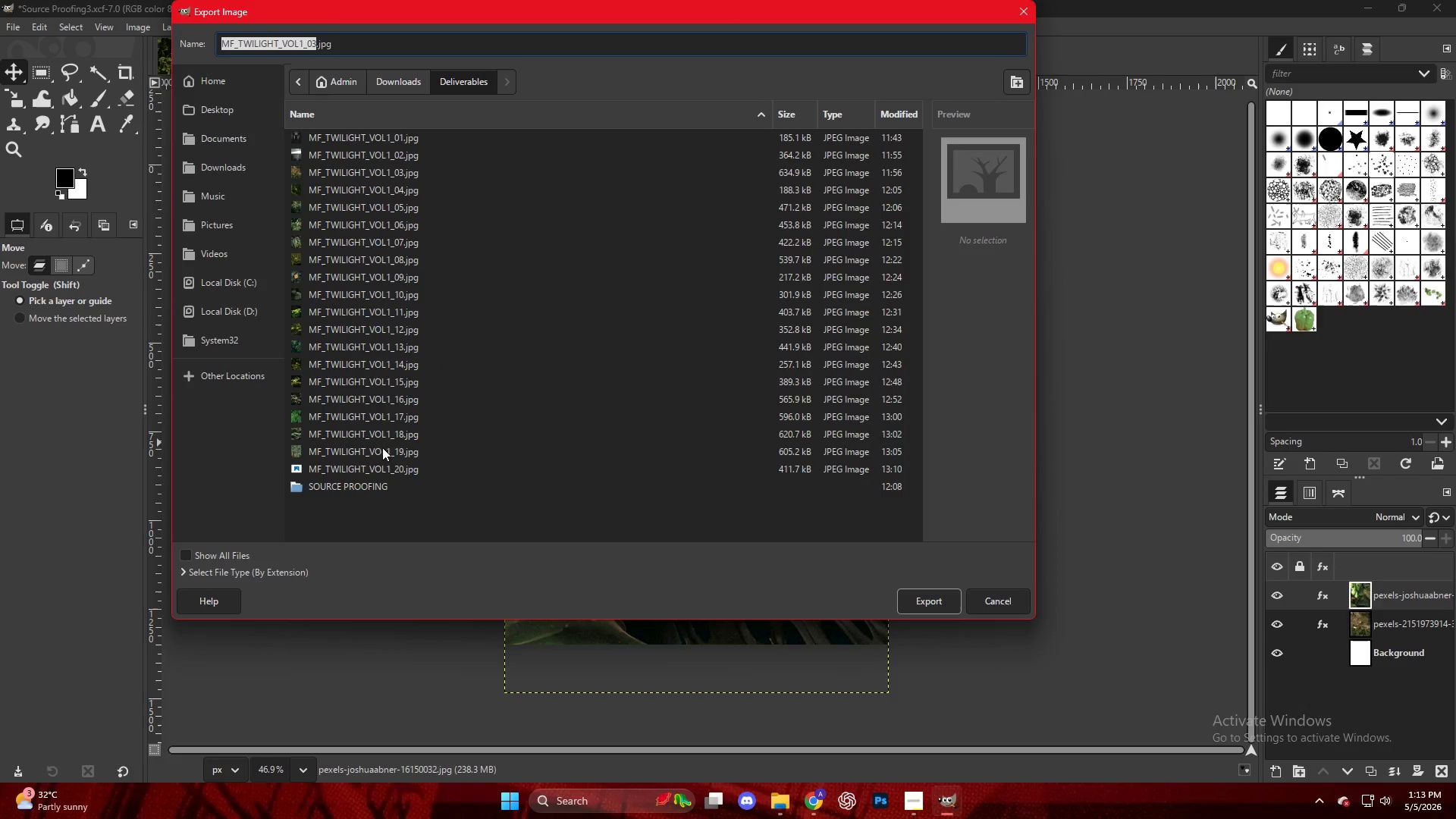 
left_click([391, 466])
 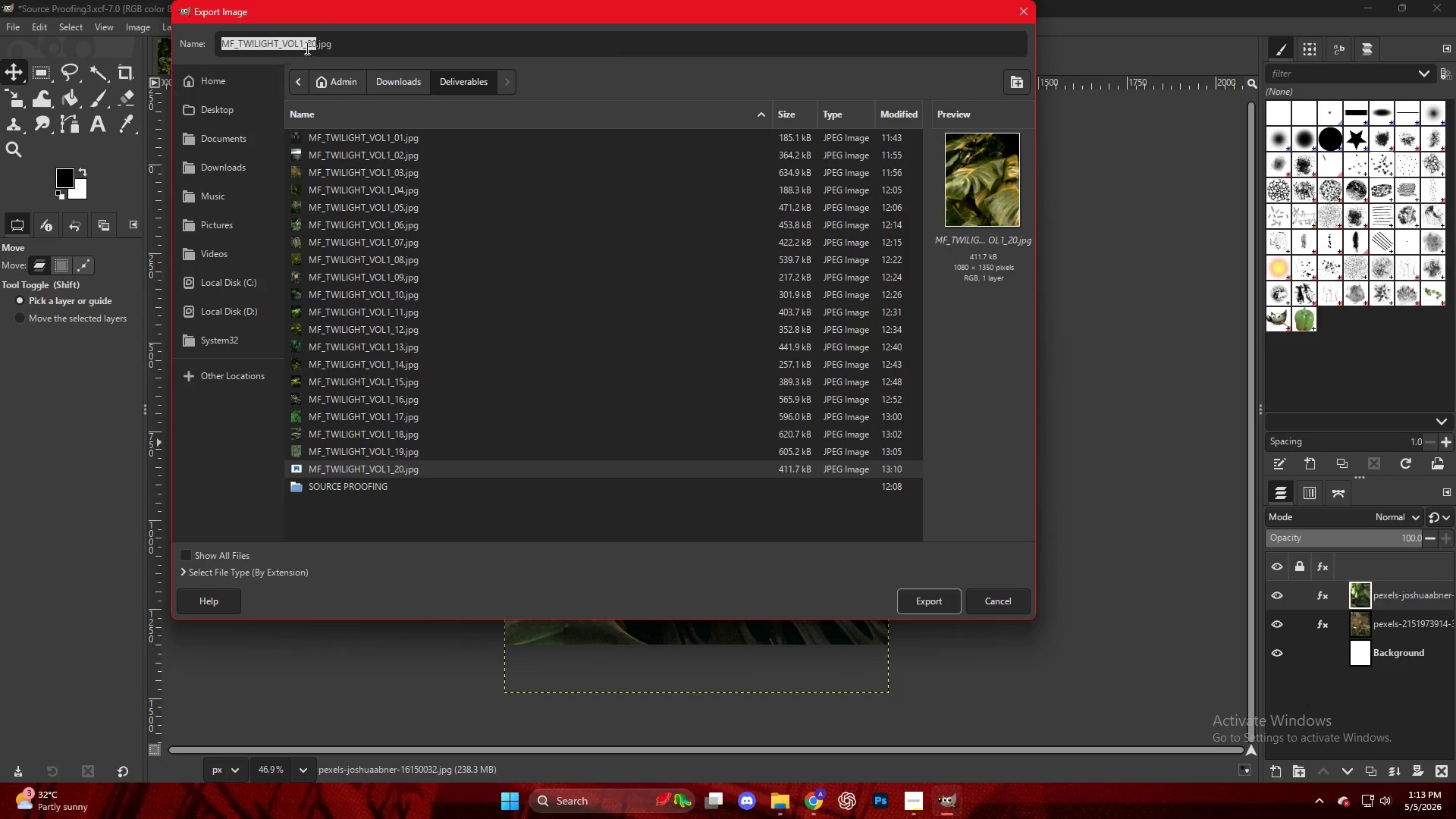 
left_click([315, 43])
 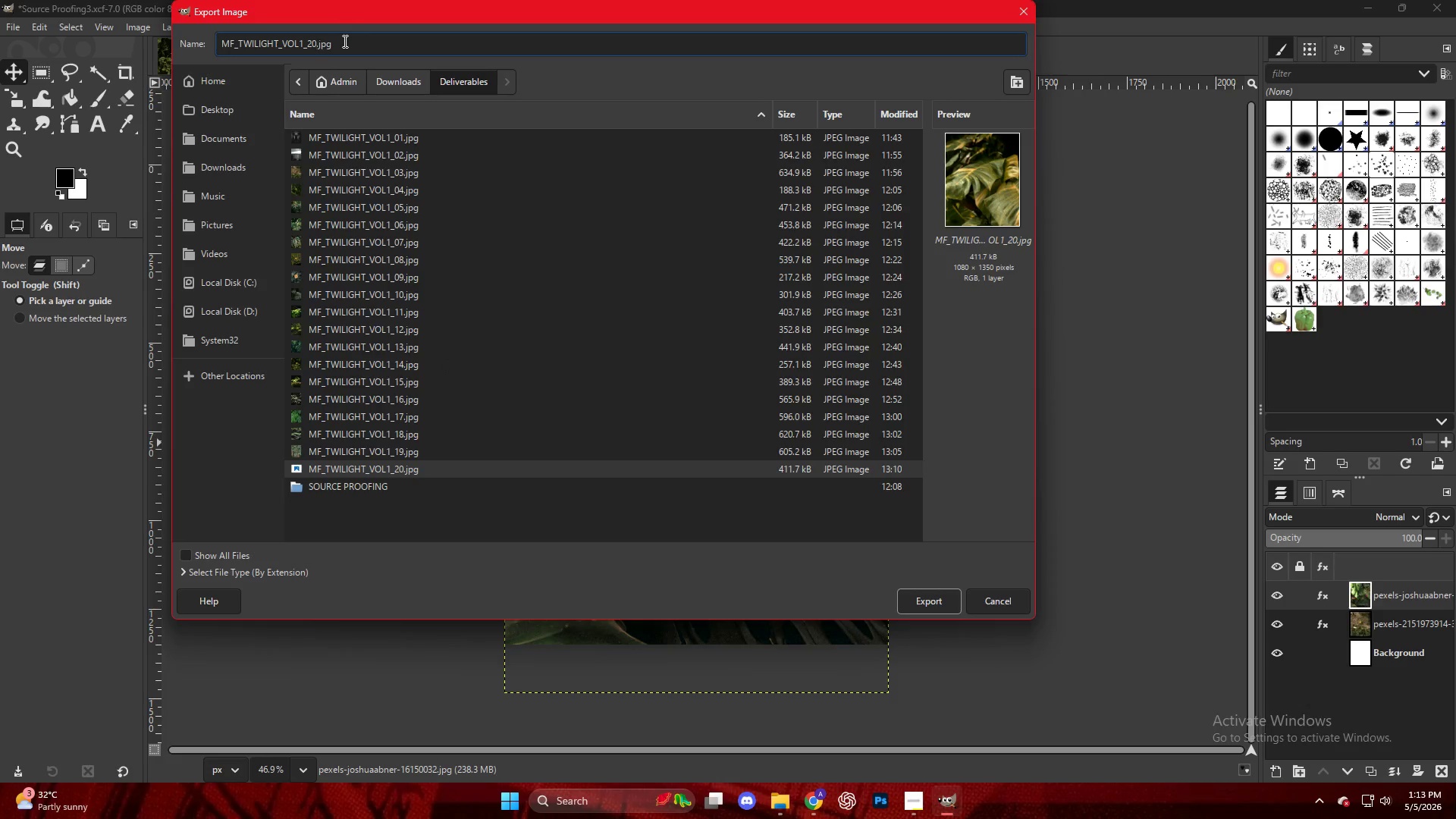 
key(Backspace)
 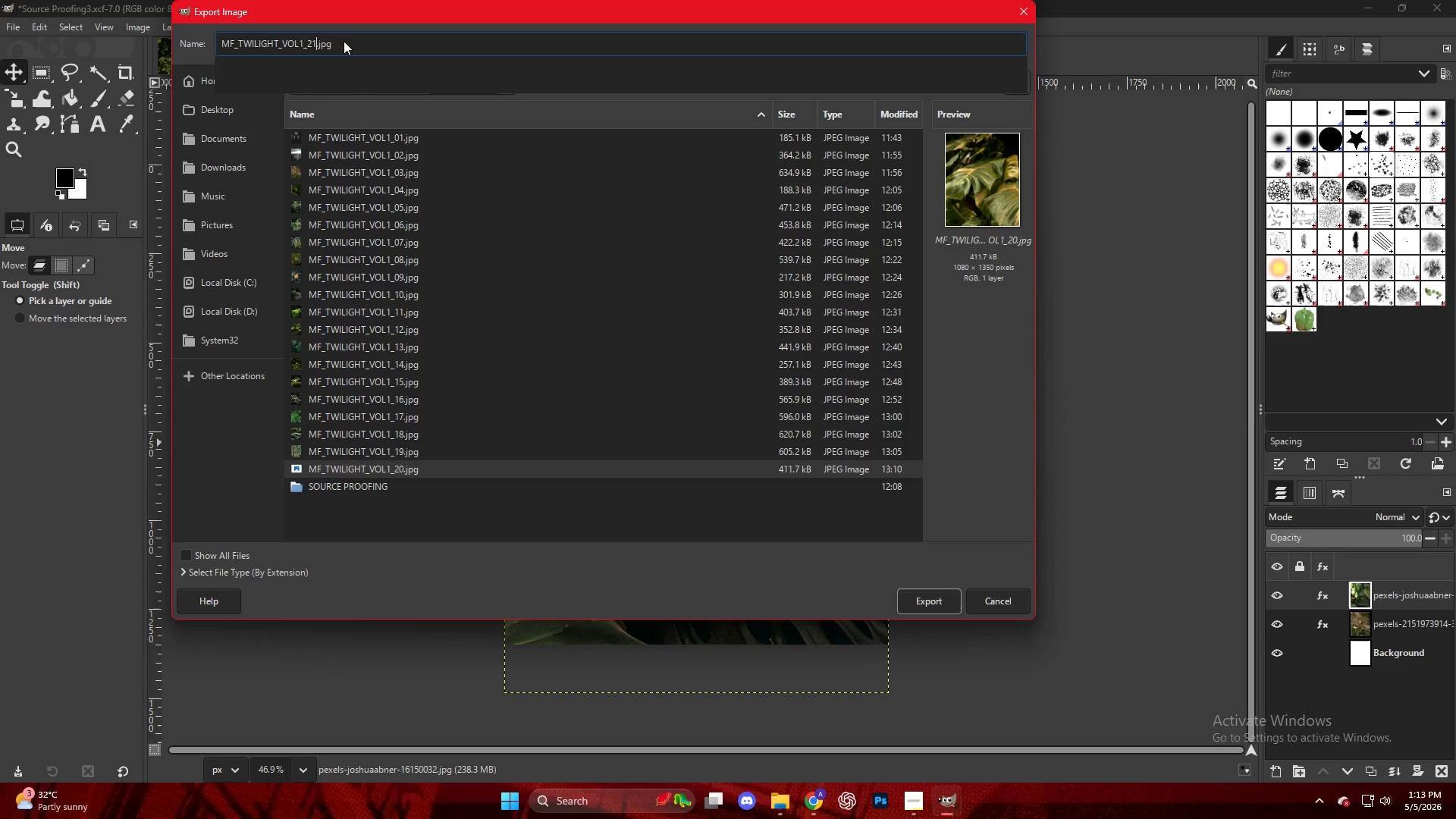 
key(1)
 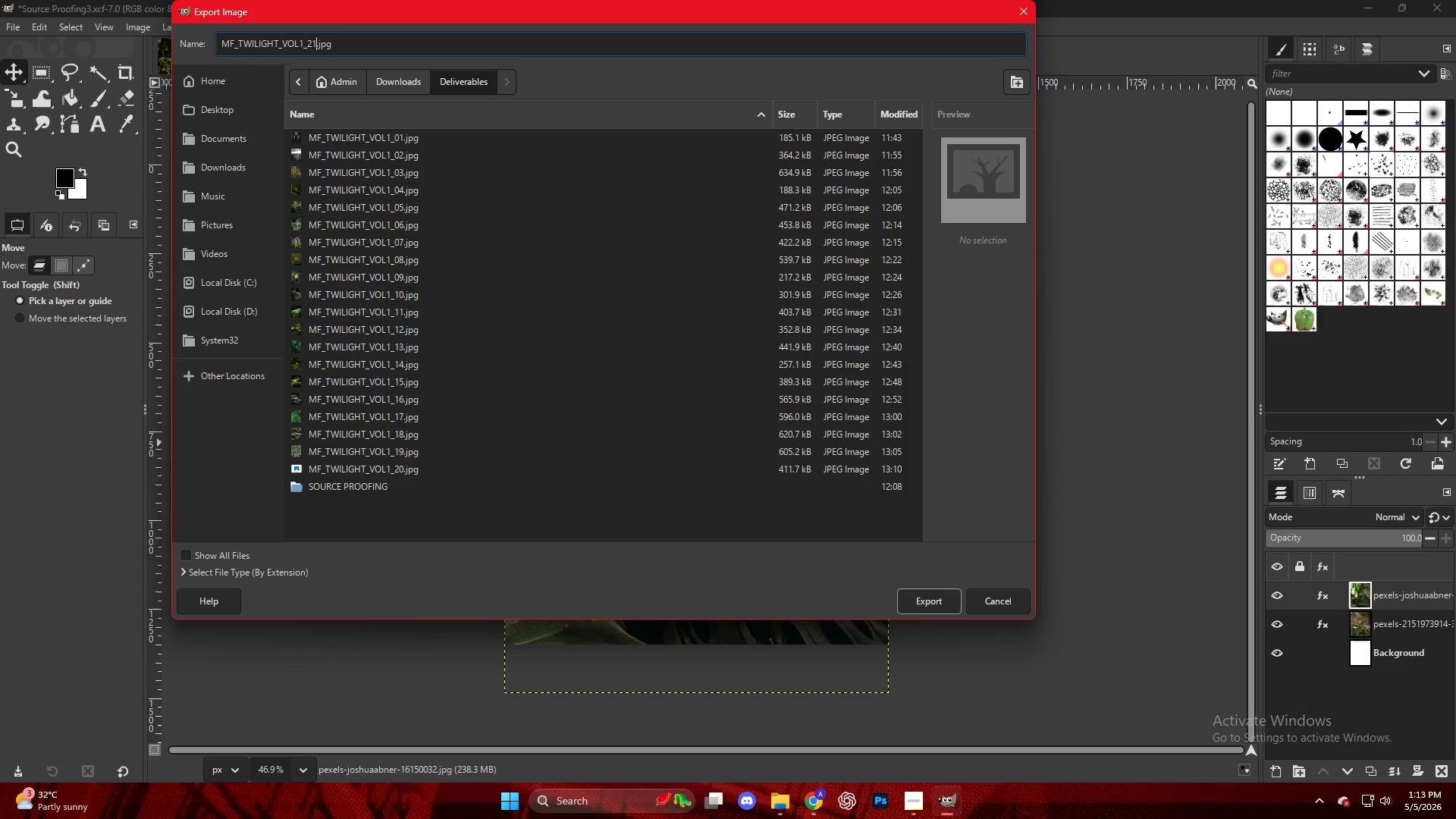 
key(Enter)
 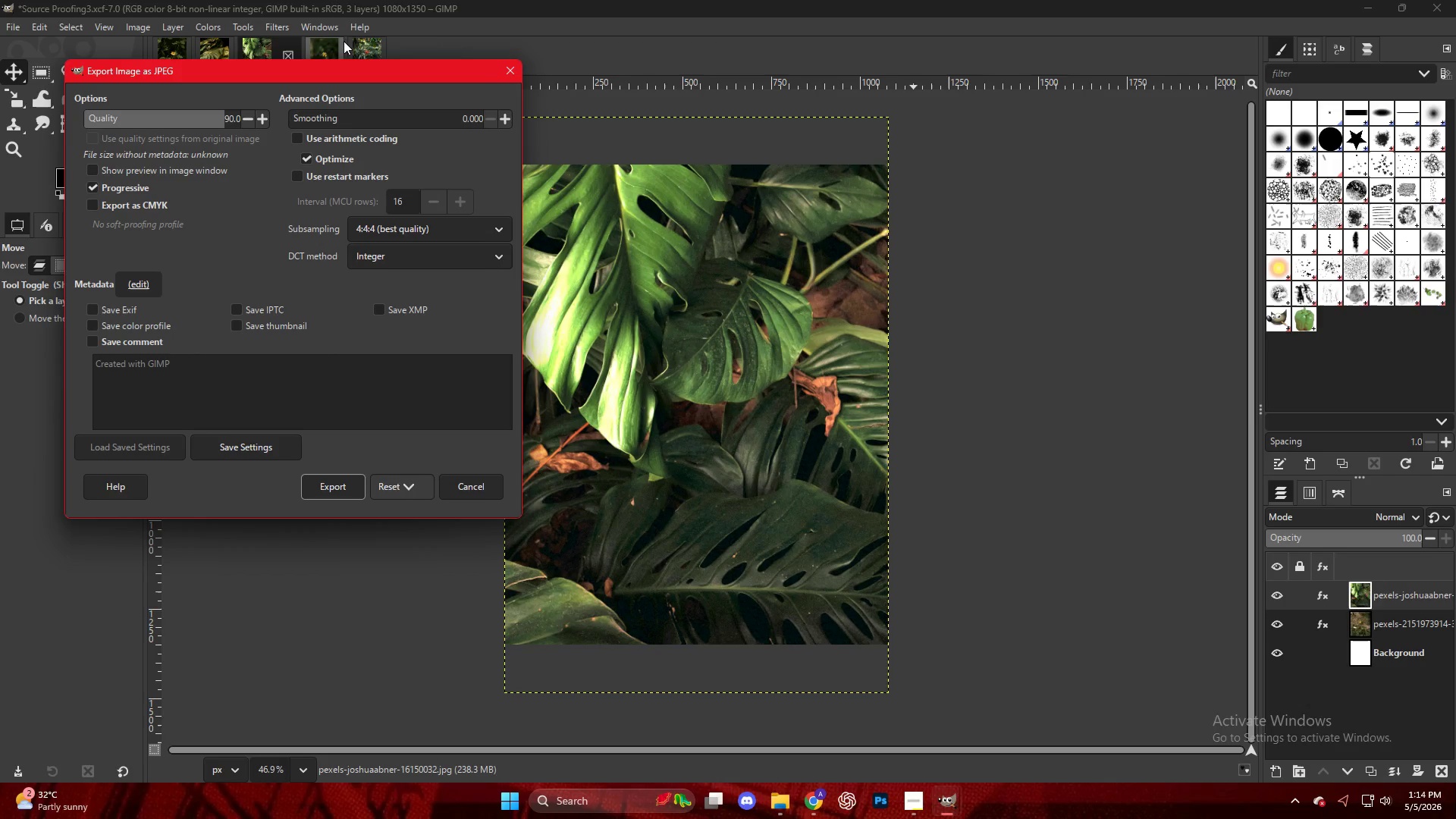 
wait(38.2)
 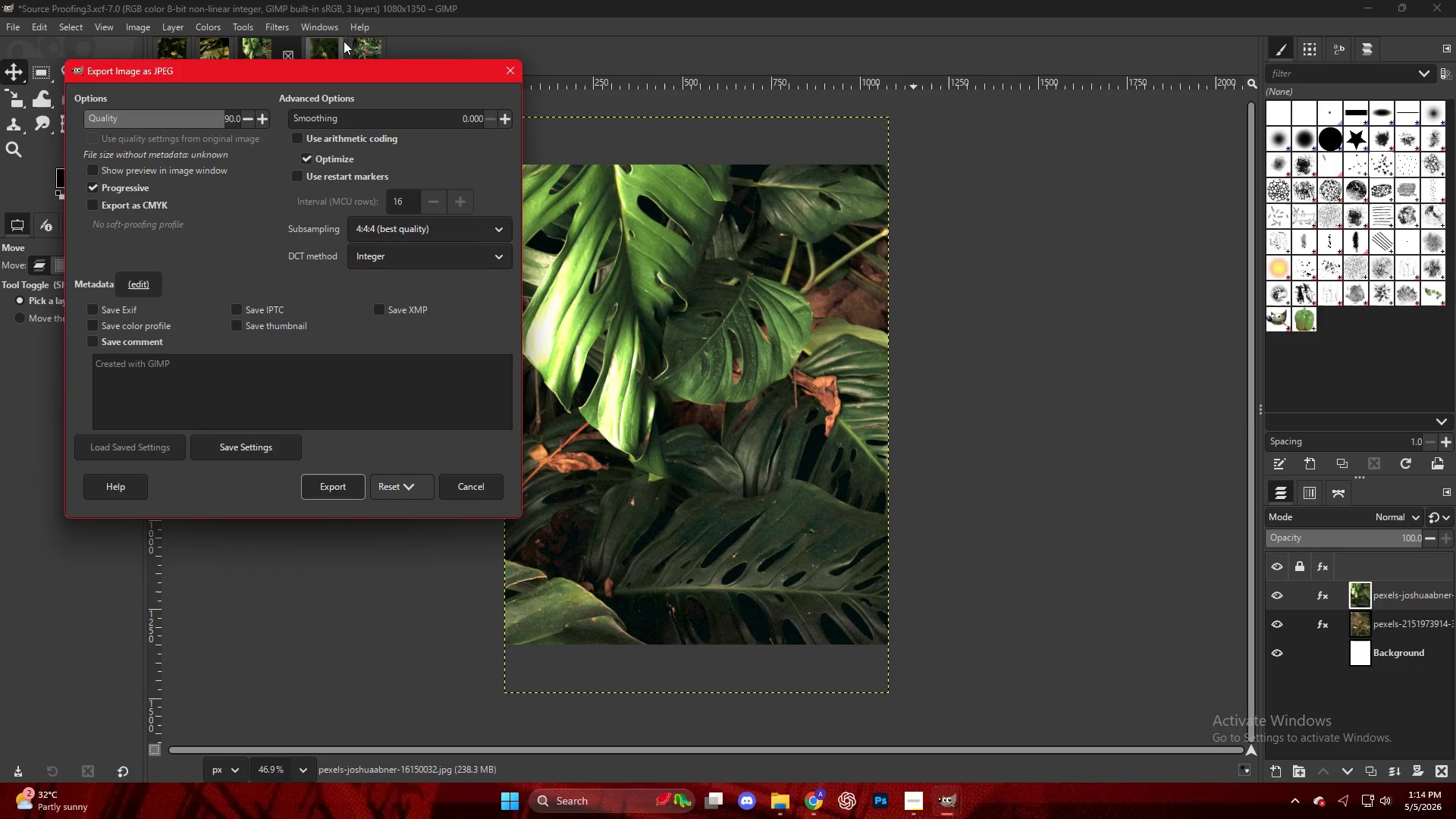 
left_click([356, 494])
 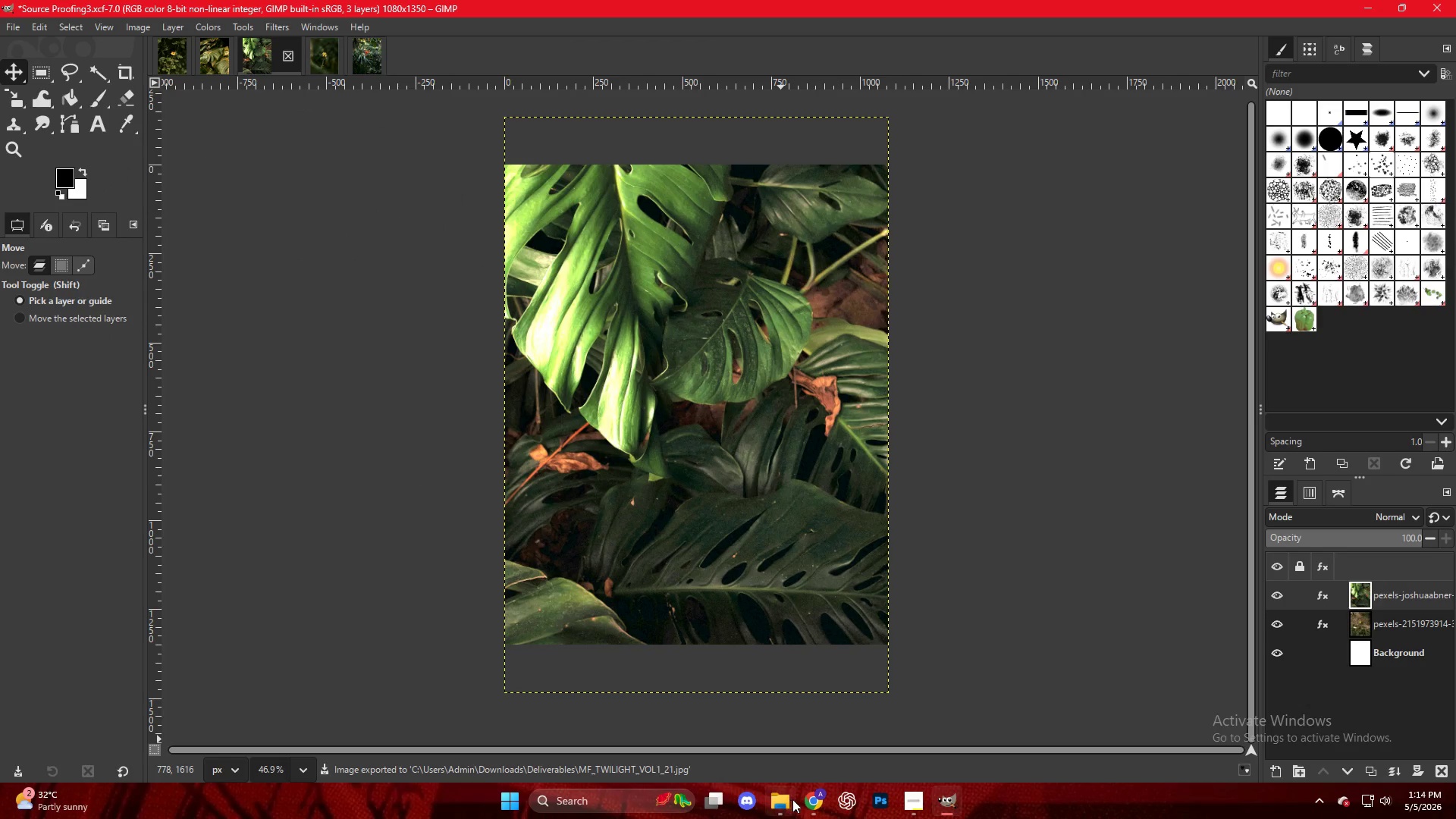 
left_click([819, 802])
 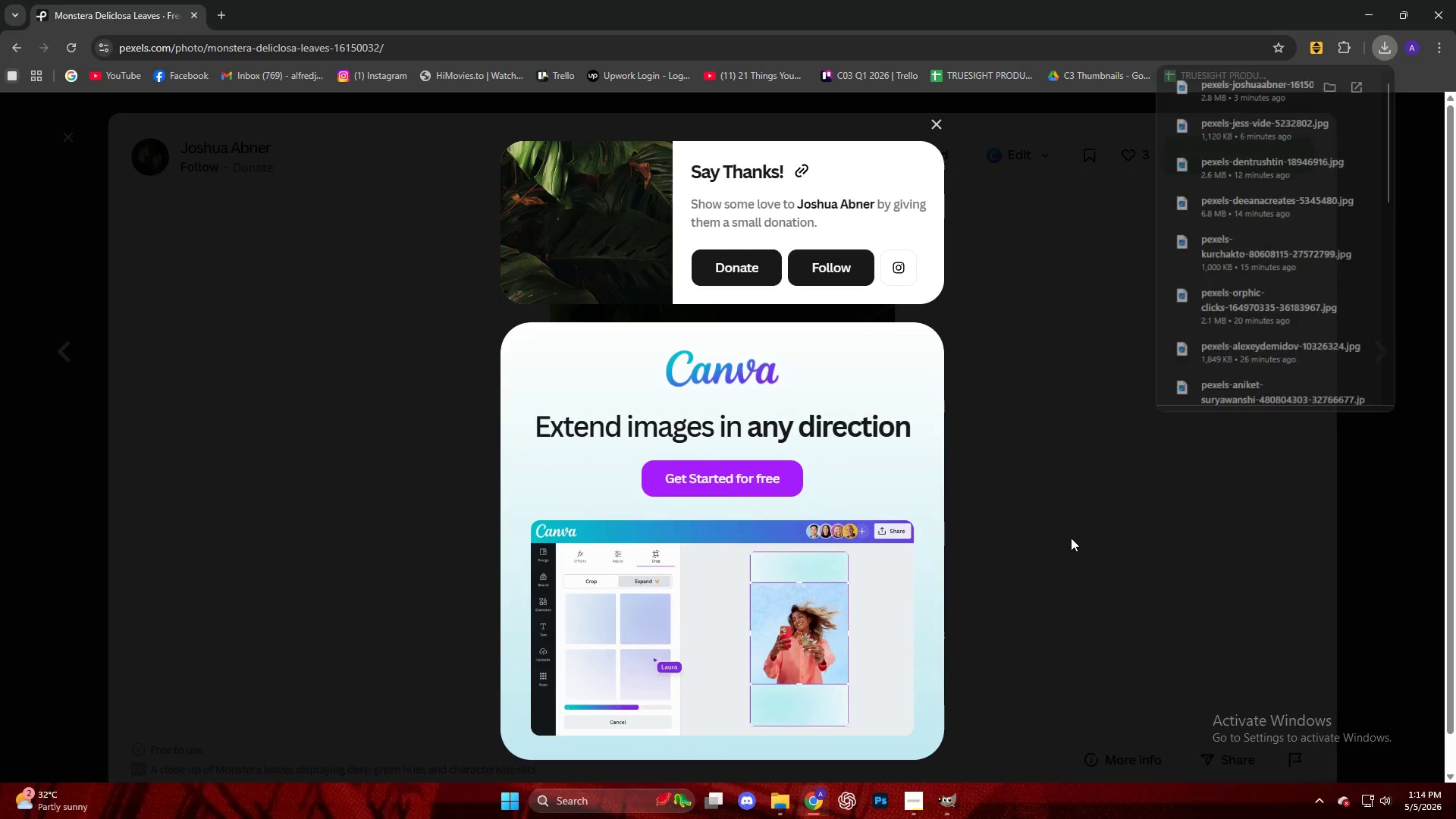 
scroll: coordinate [1075, 539], scroll_direction: down, amount: 10.0
 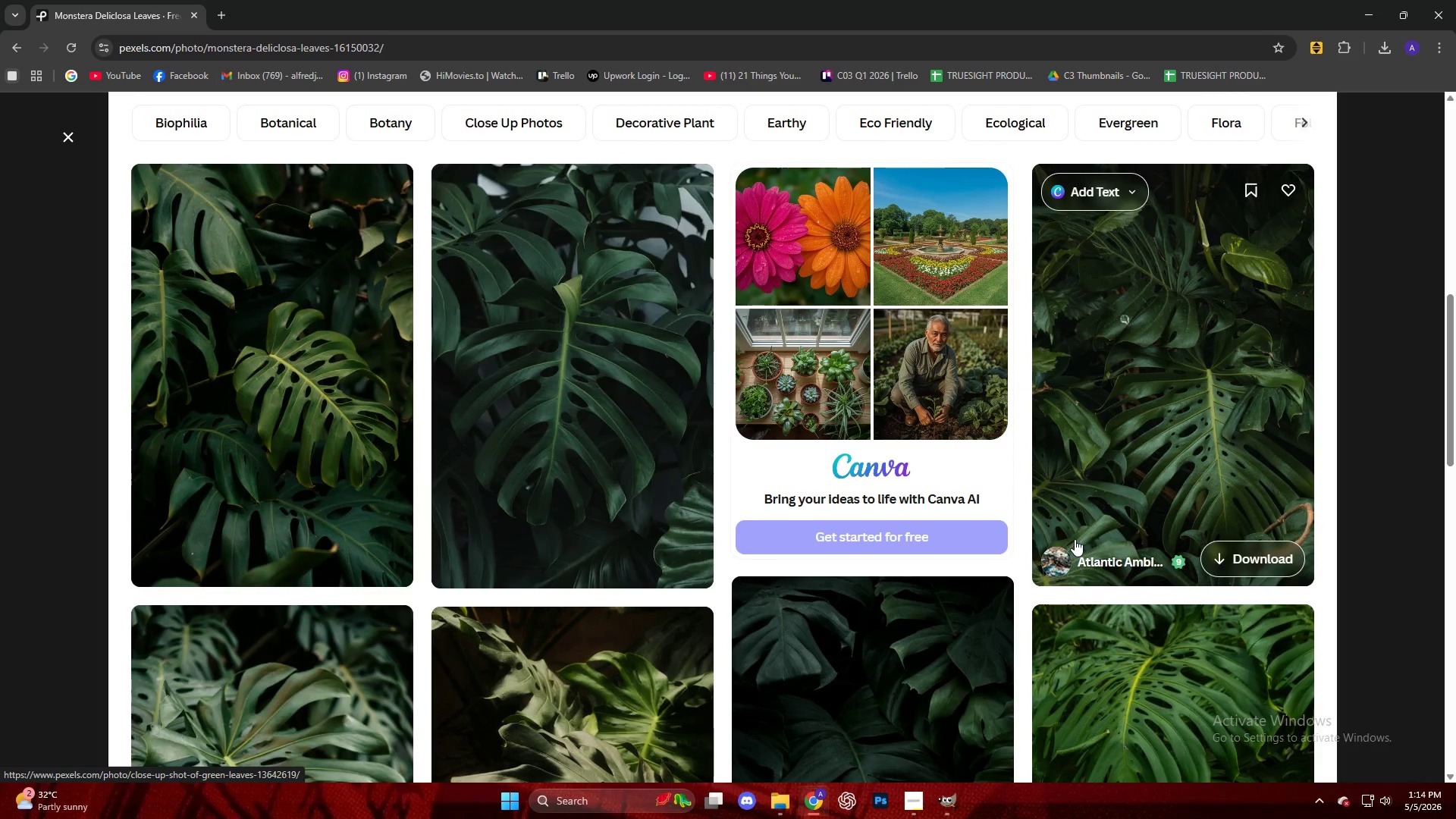 
wait(23.8)
 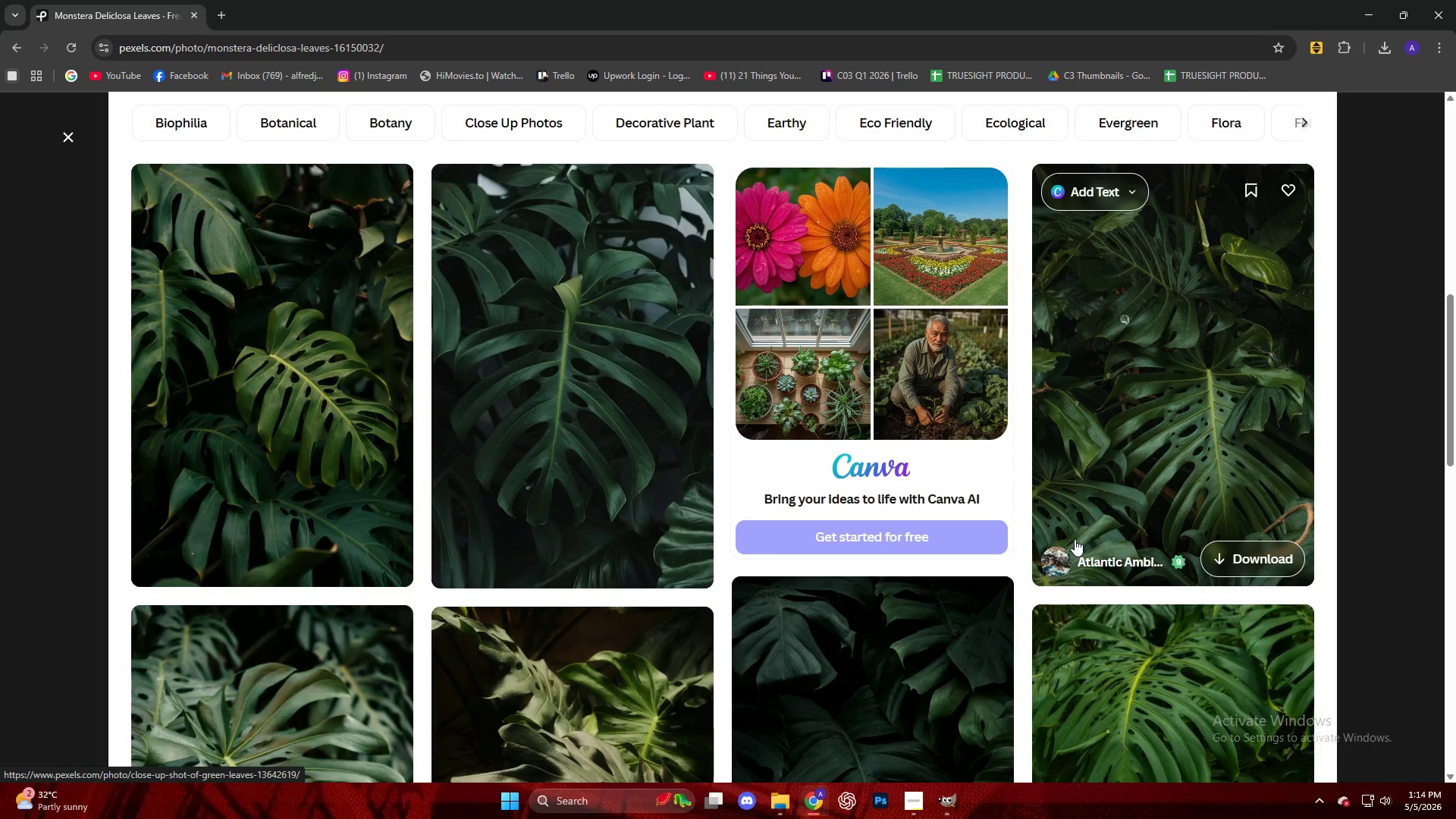 
scroll: coordinate [0, 419], scroll_direction: down, amount: 18.0
 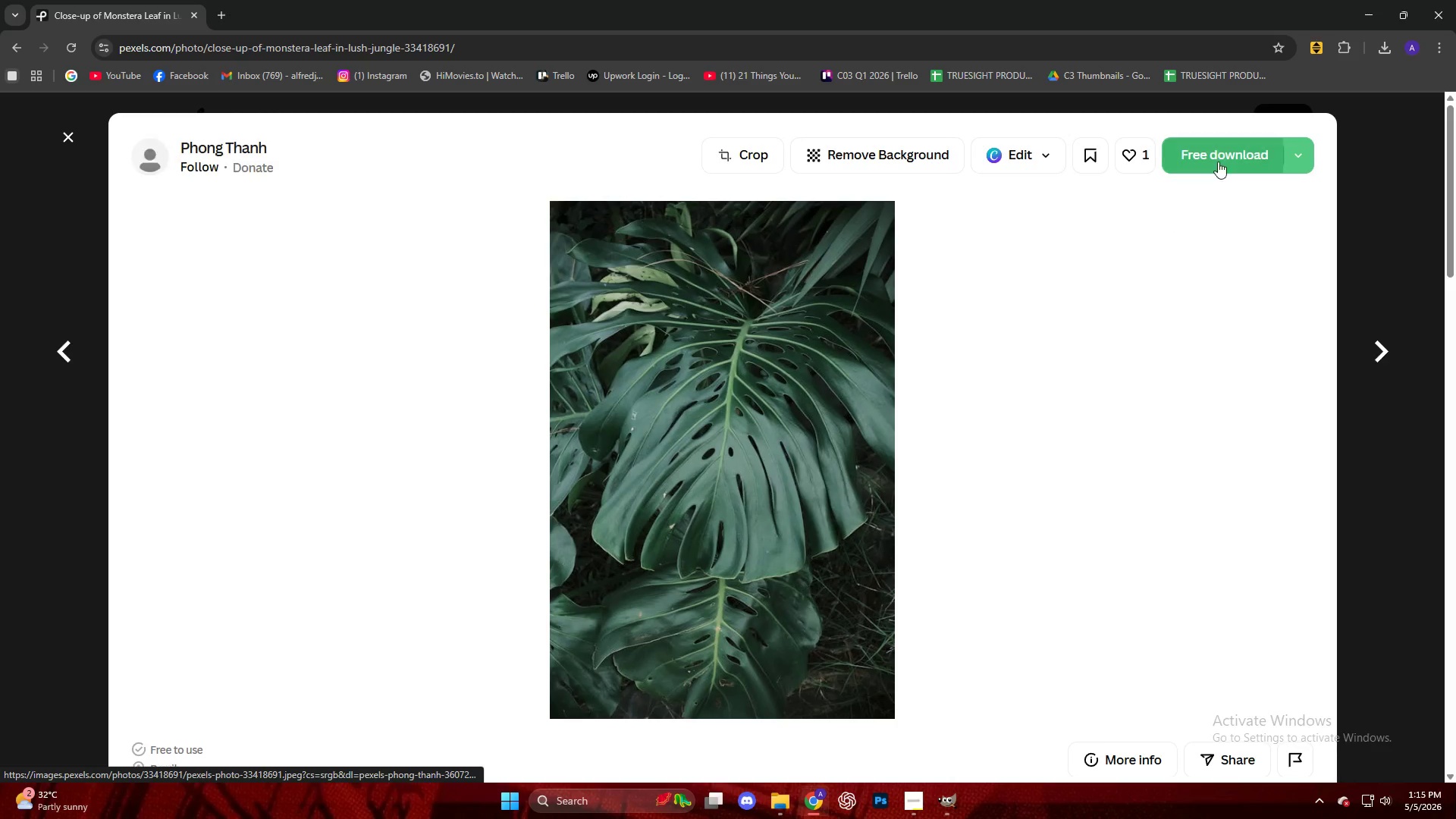 
key(Escape)
 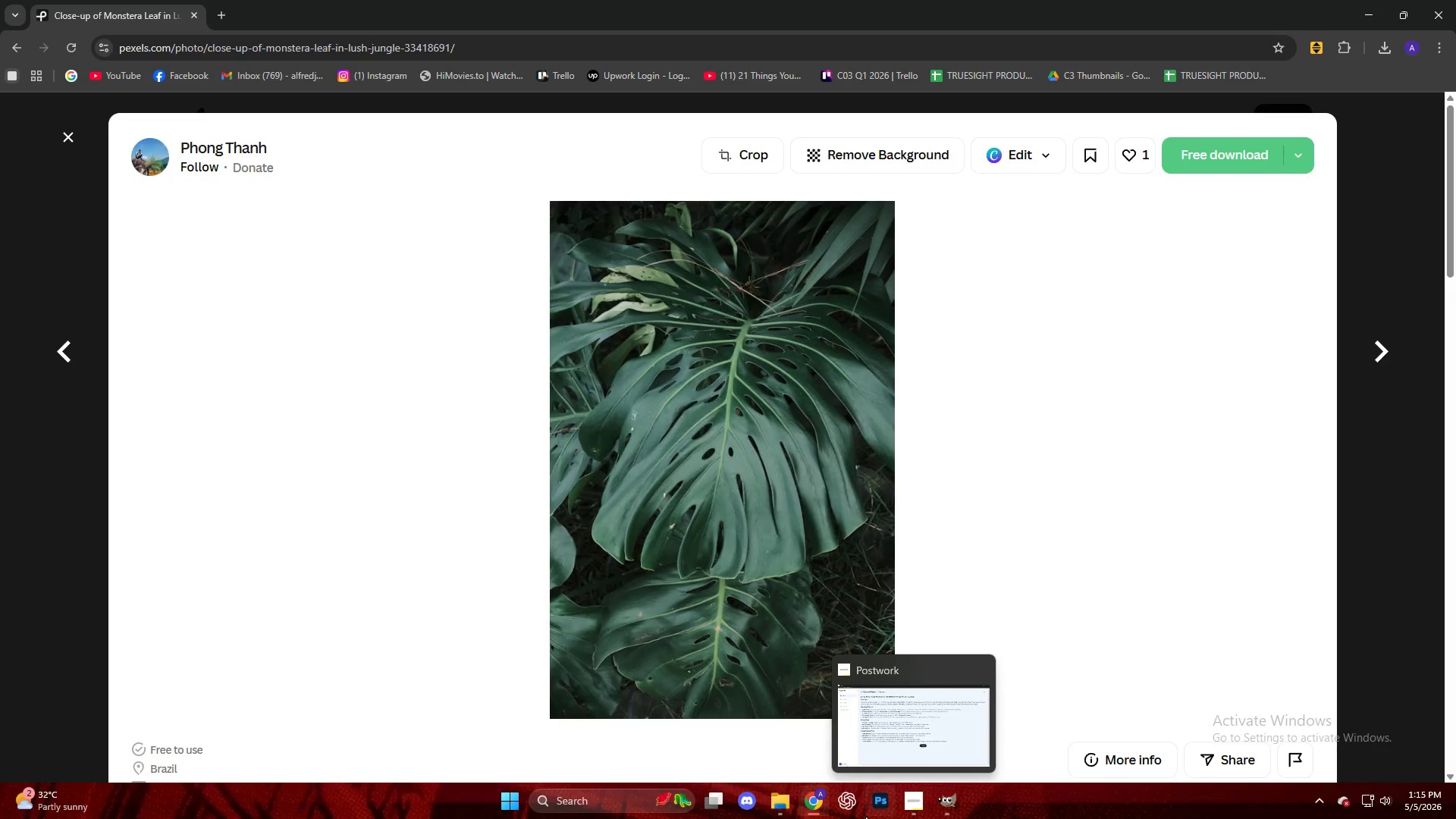 
left_click([915, 809])